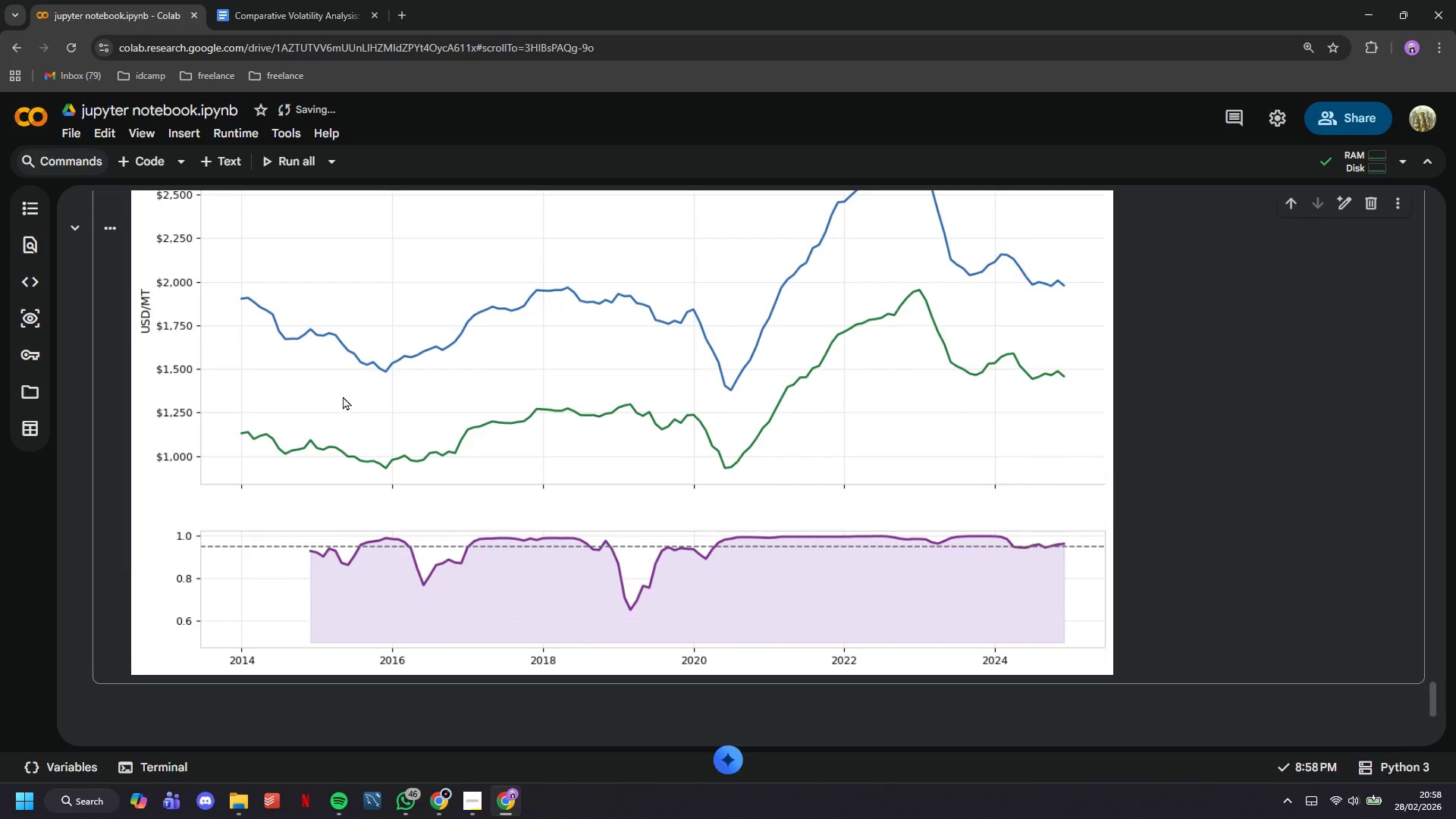 
scroll: coordinate [343, 396], scroll_direction: up, amount: 3.0
 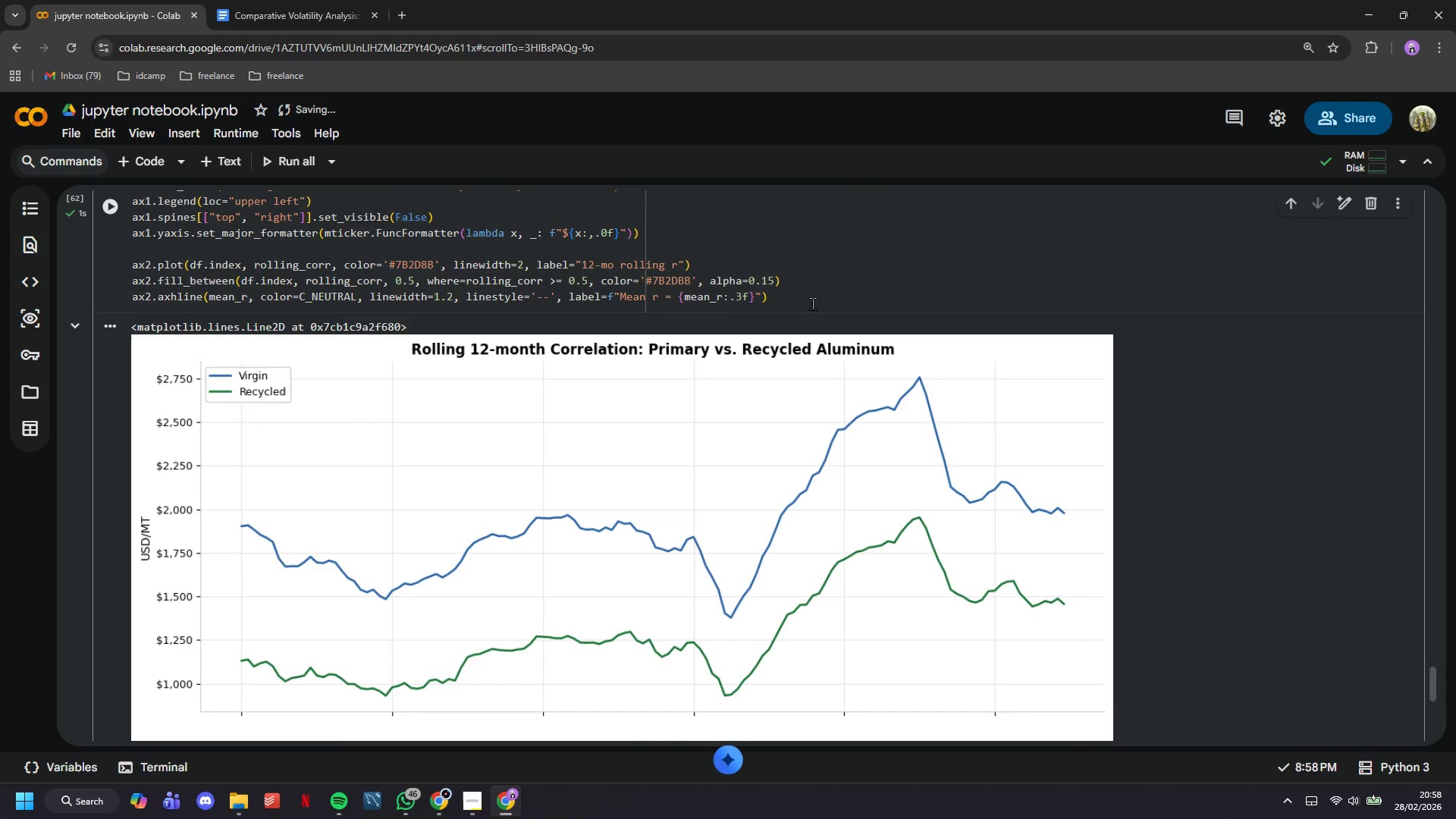 
left_click([812, 300])
 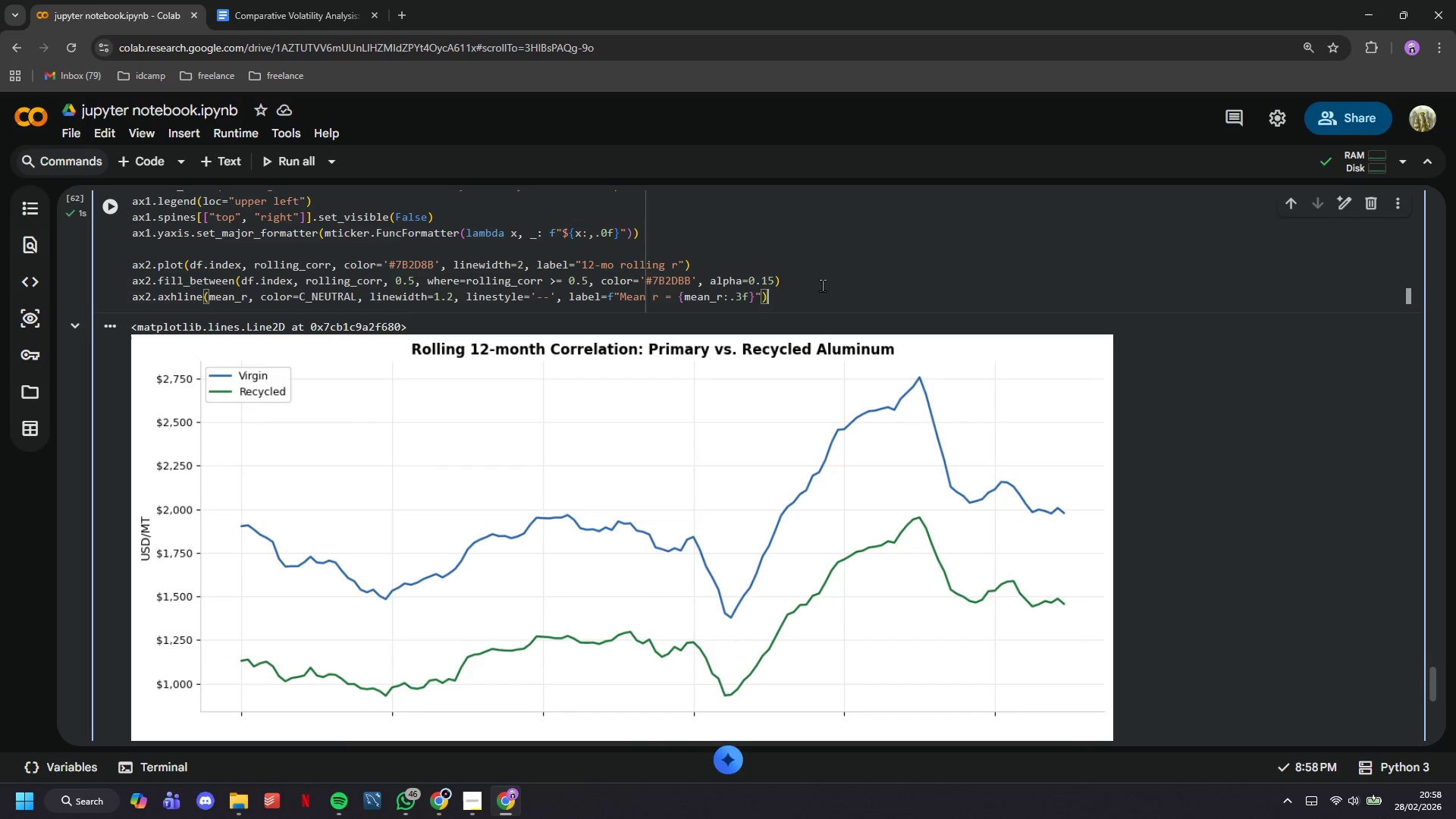 
wait(5.33)
 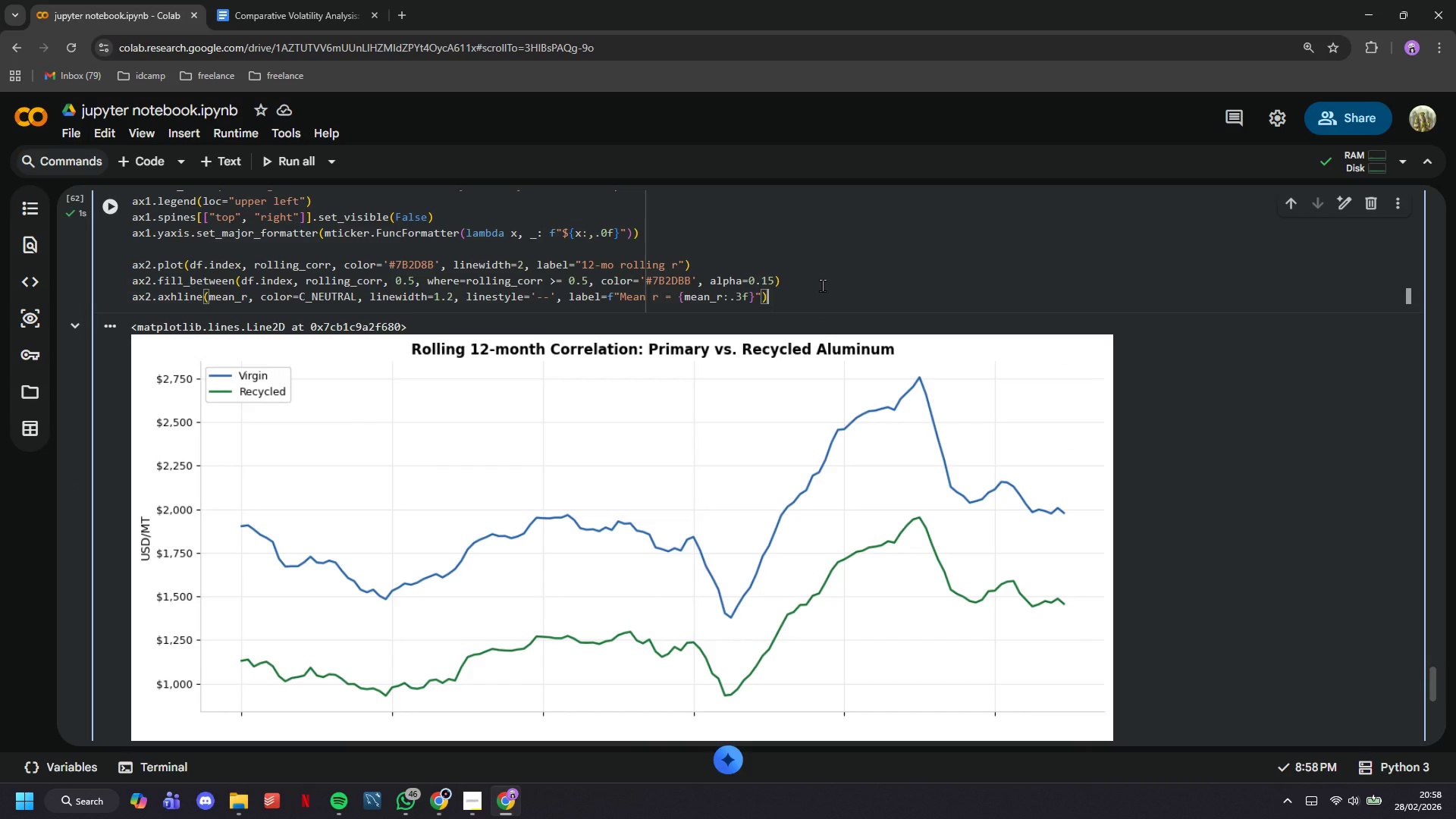 
key(Enter)
 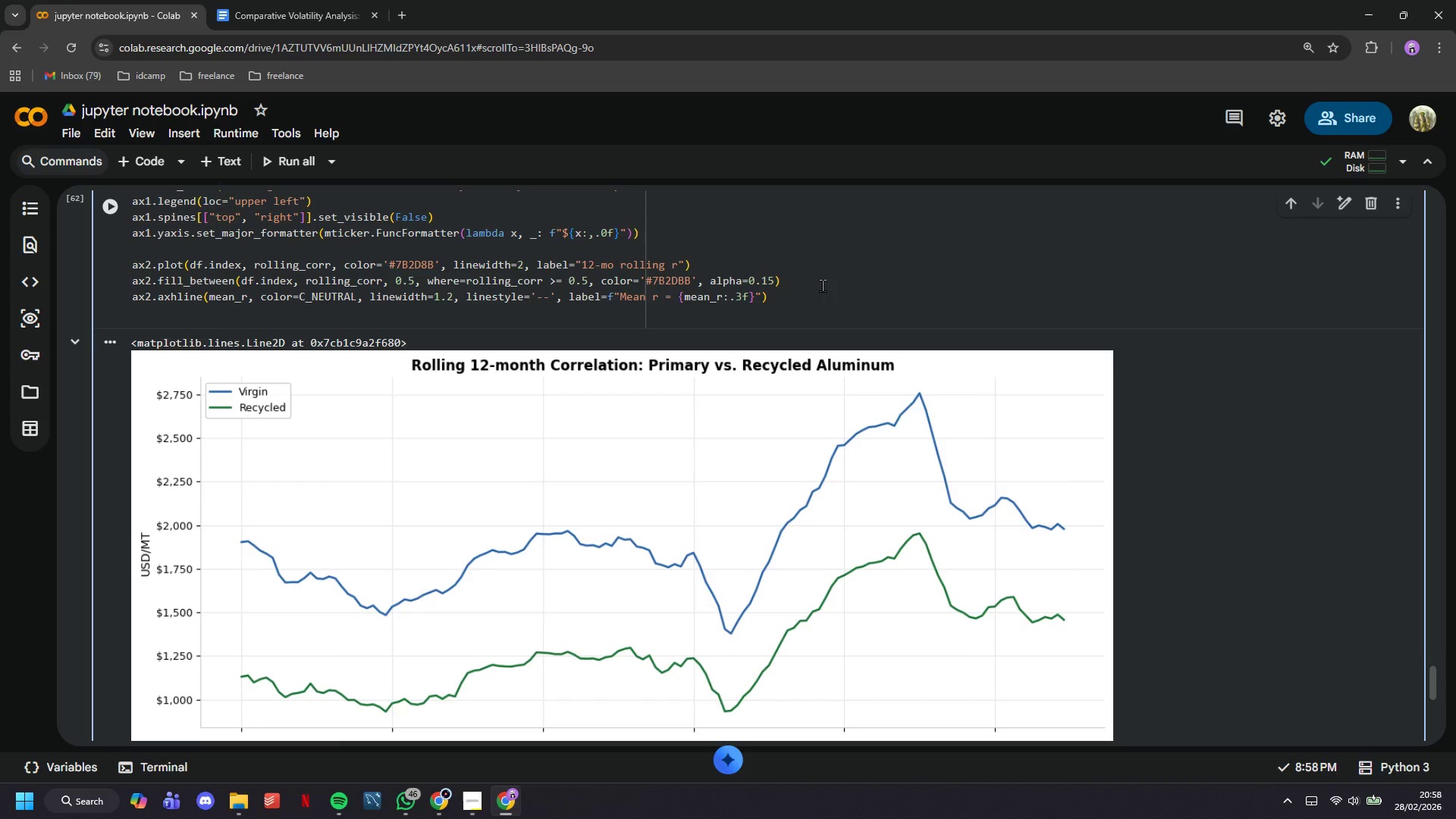 
key(Enter)
 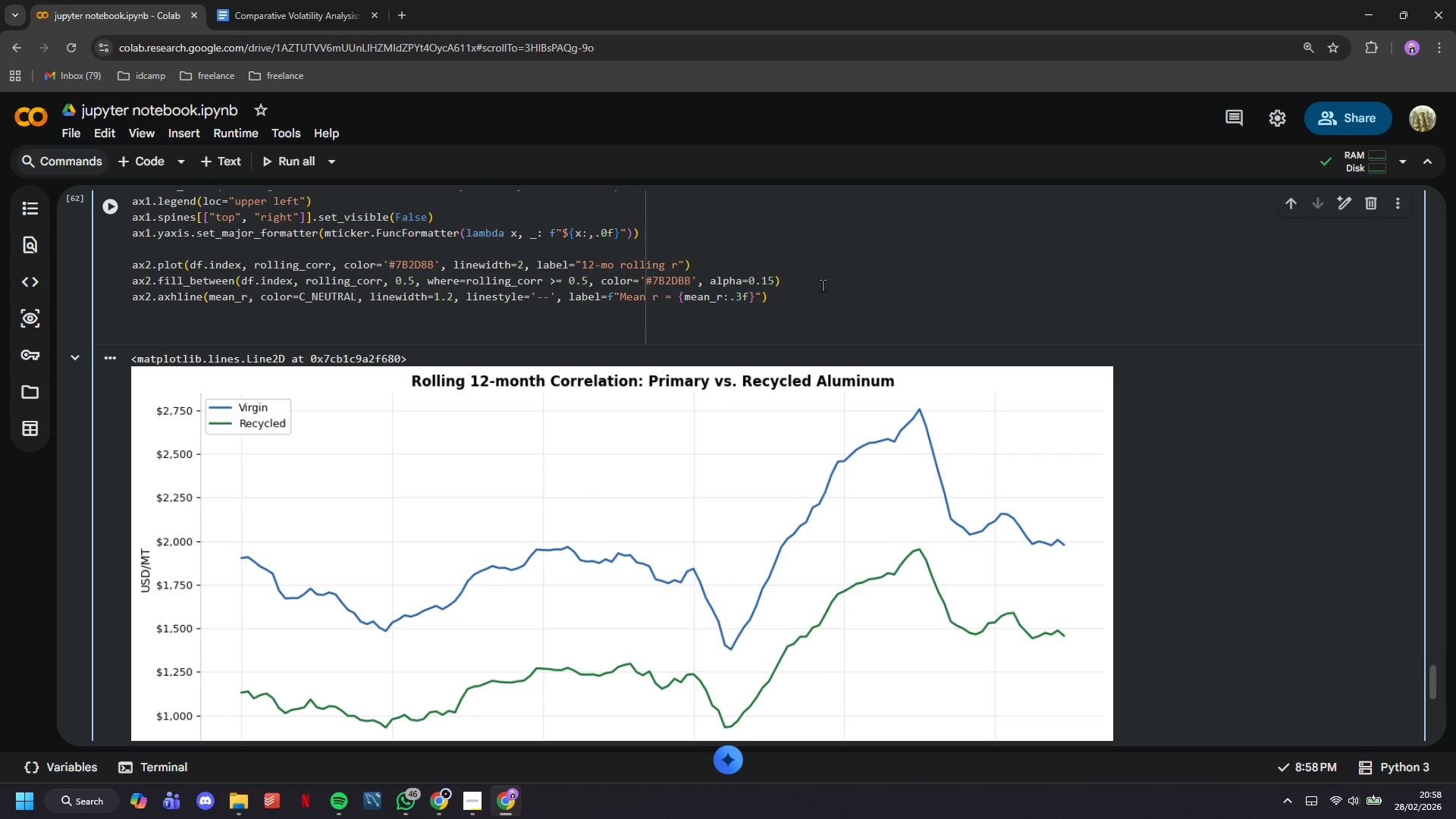 
type(ax2.)
 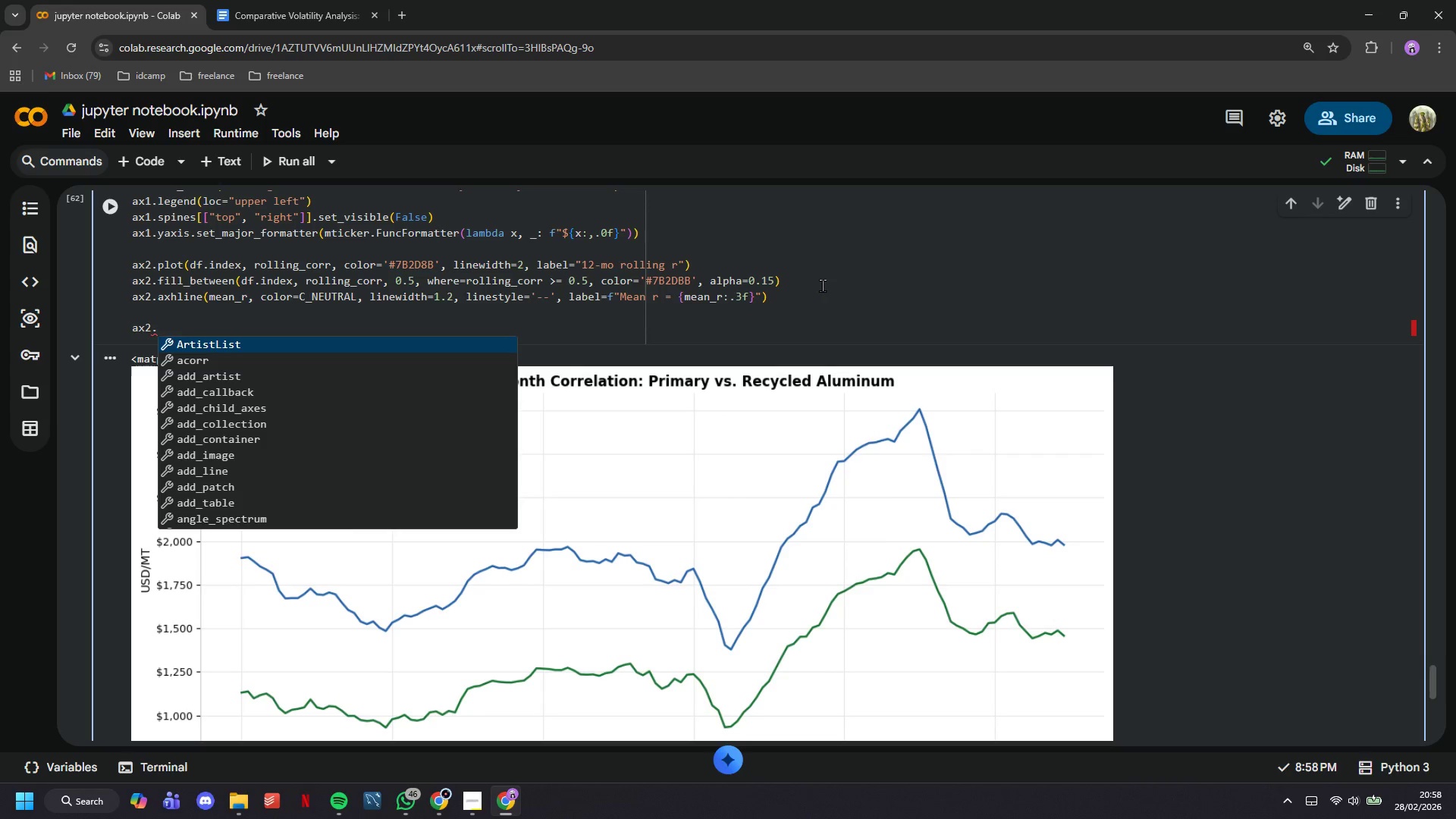 
wait(11.58)
 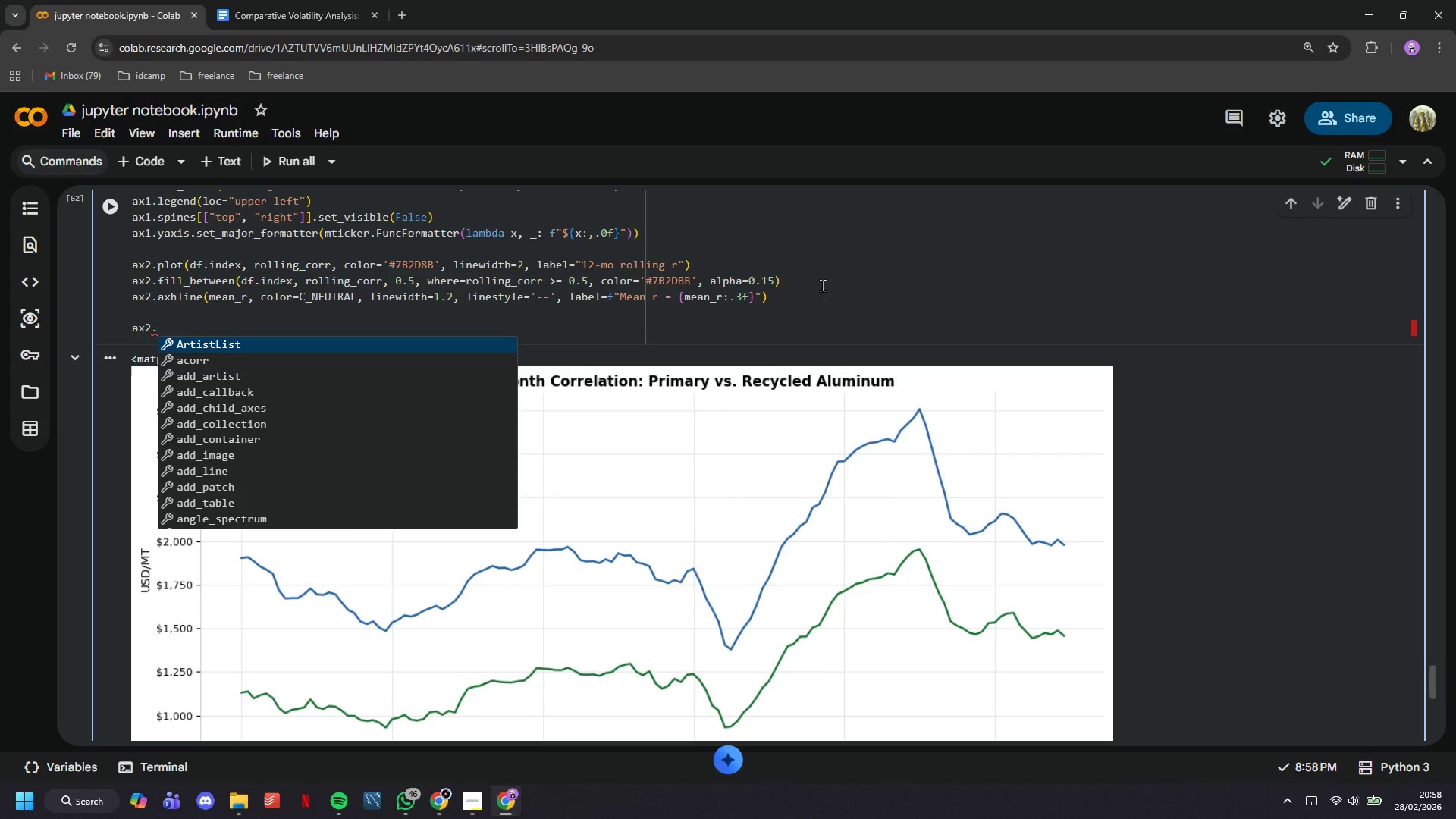 
key(ArrowUp)
 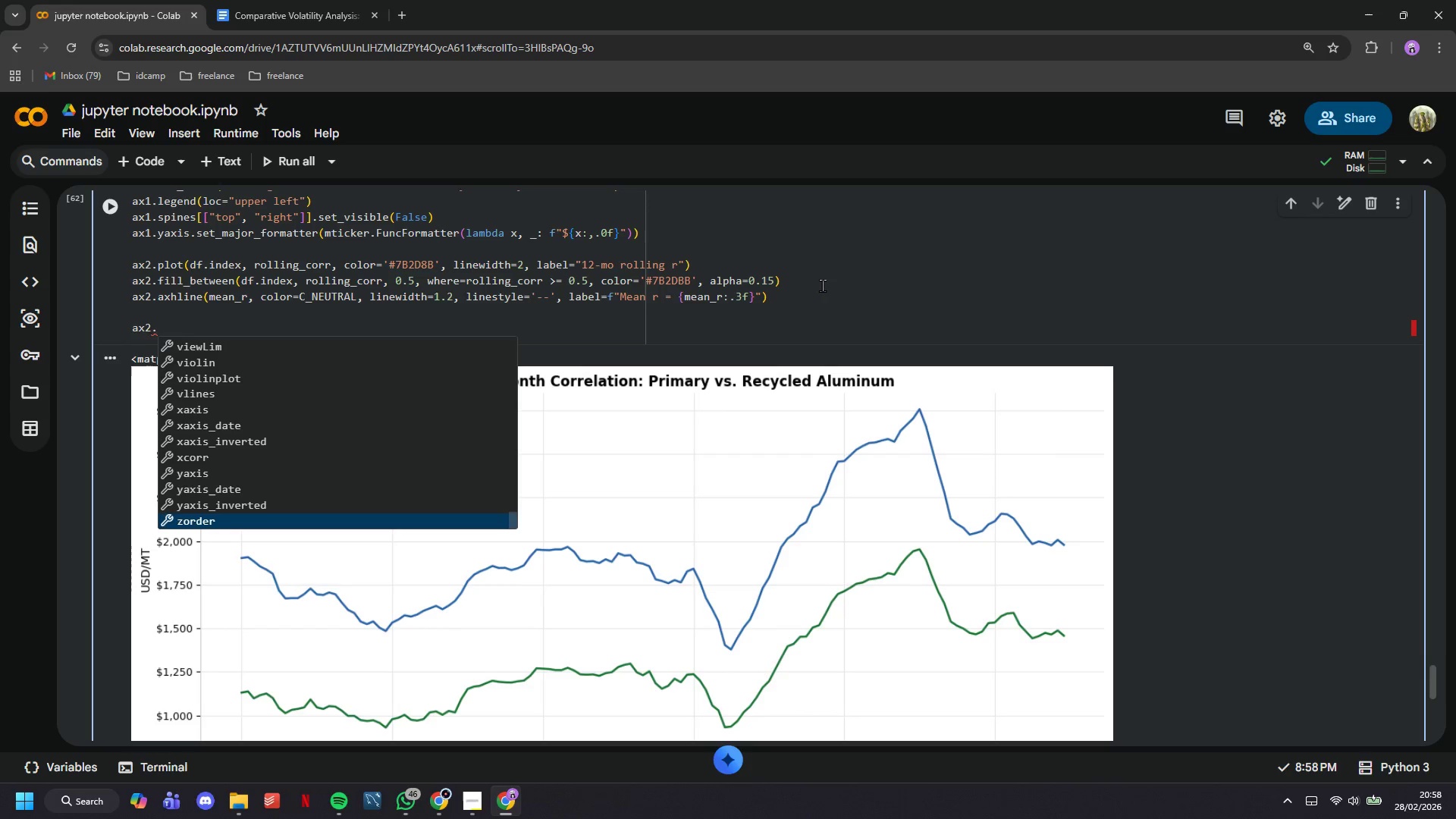 
key(Backspace)
key(Backspace)
key(Backspace)
key(Backspace)
key(Backspace)
type(ax2.axhlne(0.8, color=C_SPEAD, linewit)
key(Backspace)
type(dth=0.8, linestyle:":)
 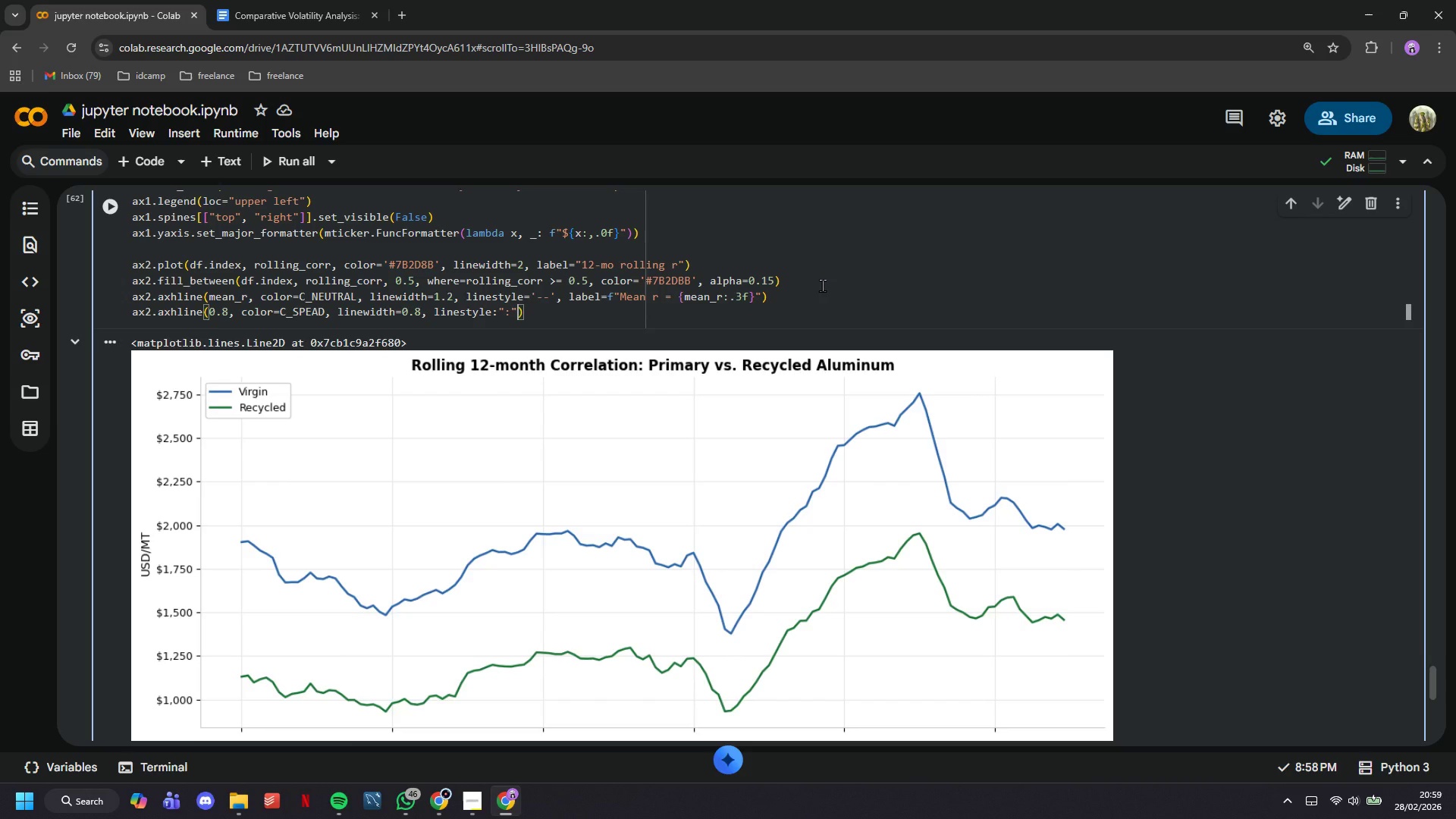 
 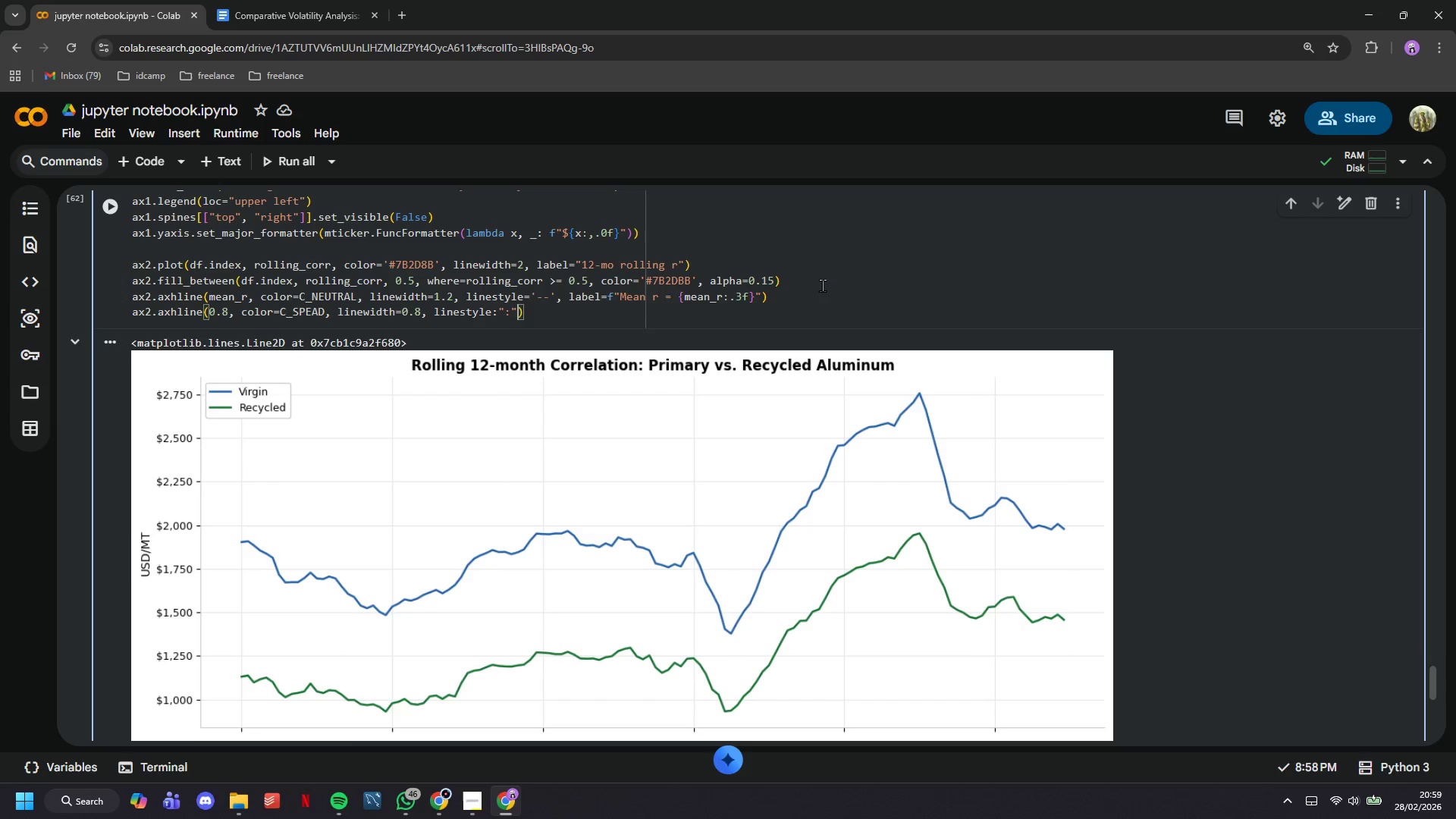 
key(ArrowRight)
 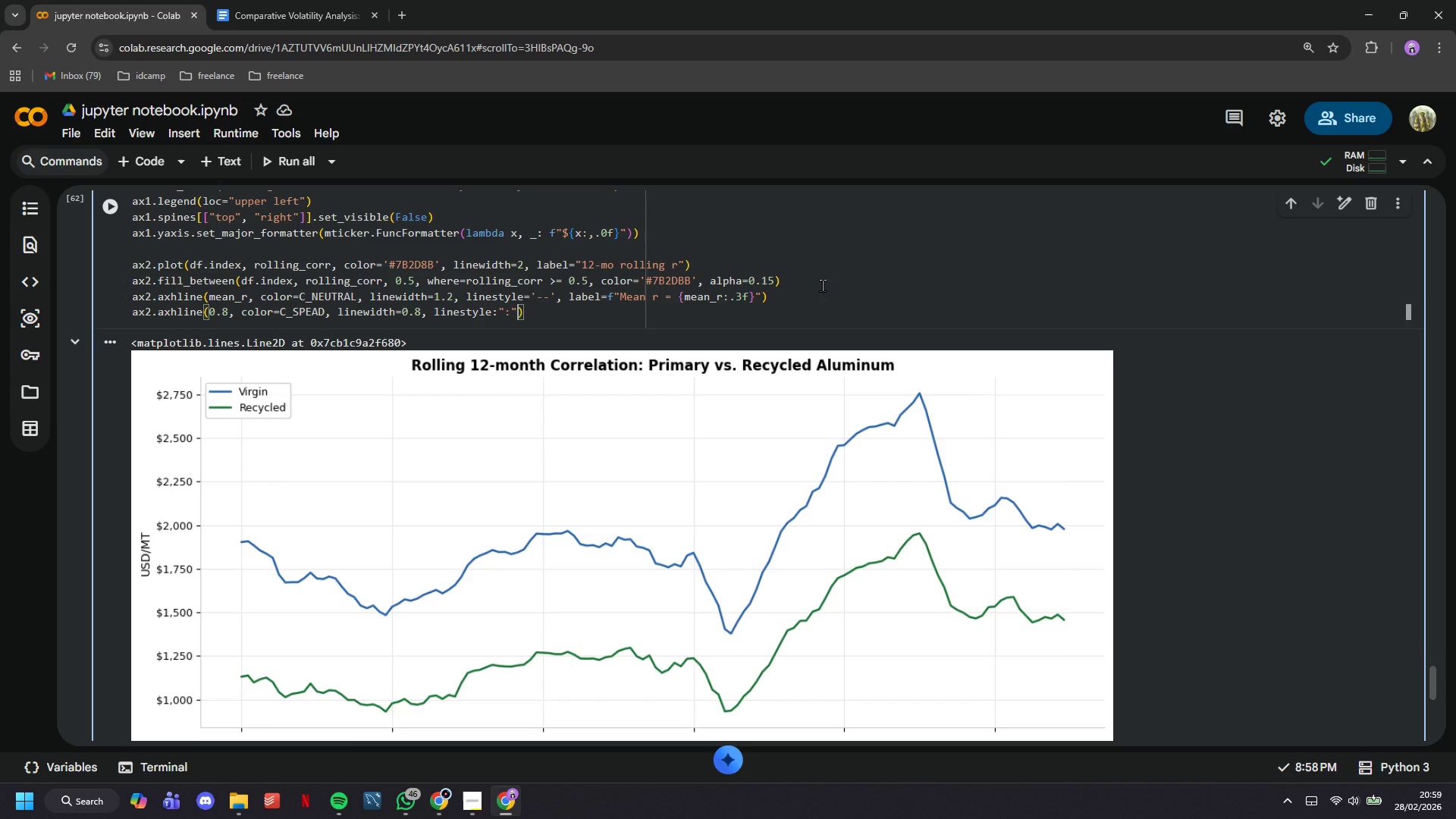 
type(, alpha=0.7)
key(Backspace)
type(6)
 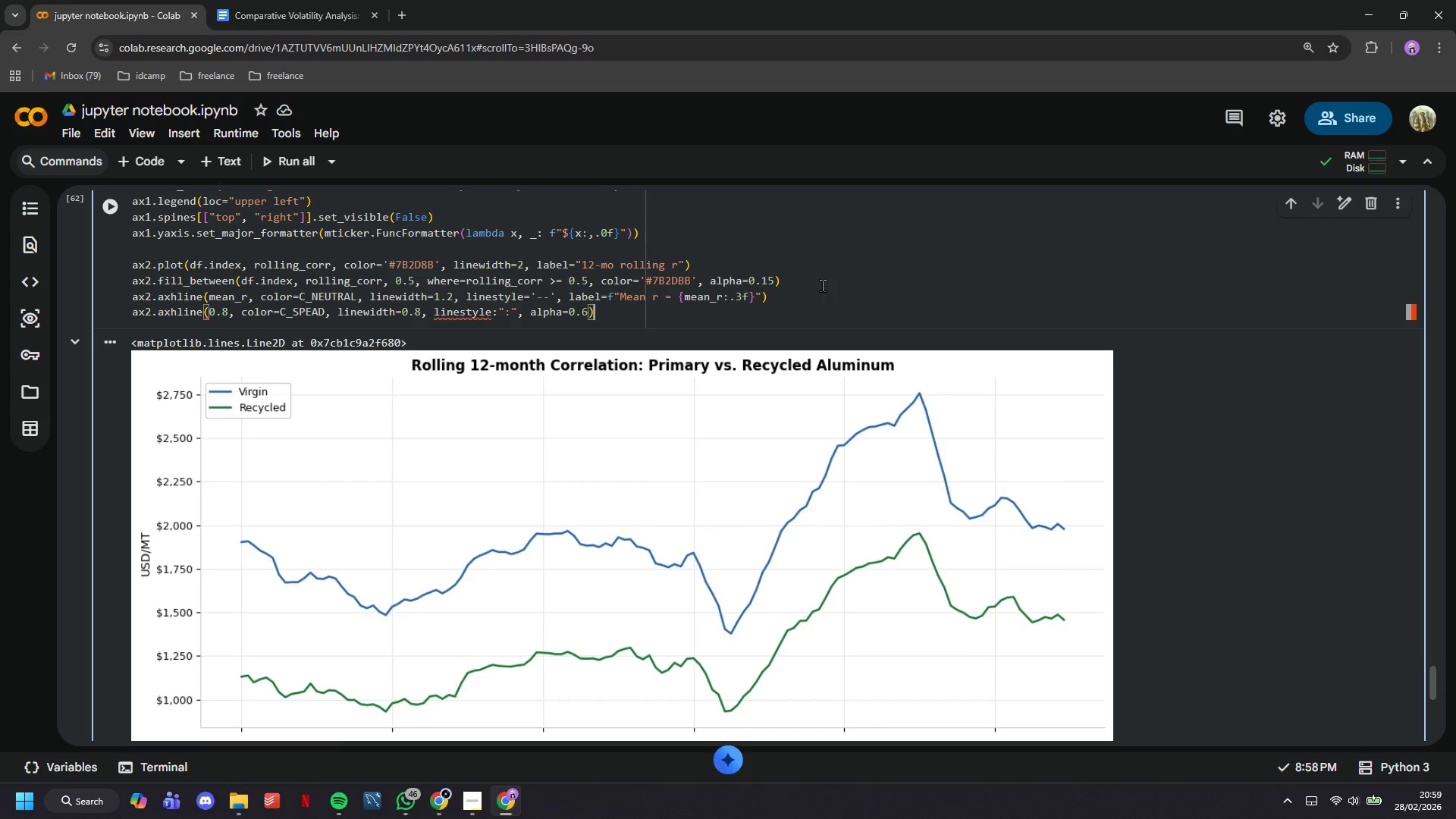 
key(ArrowRight)
 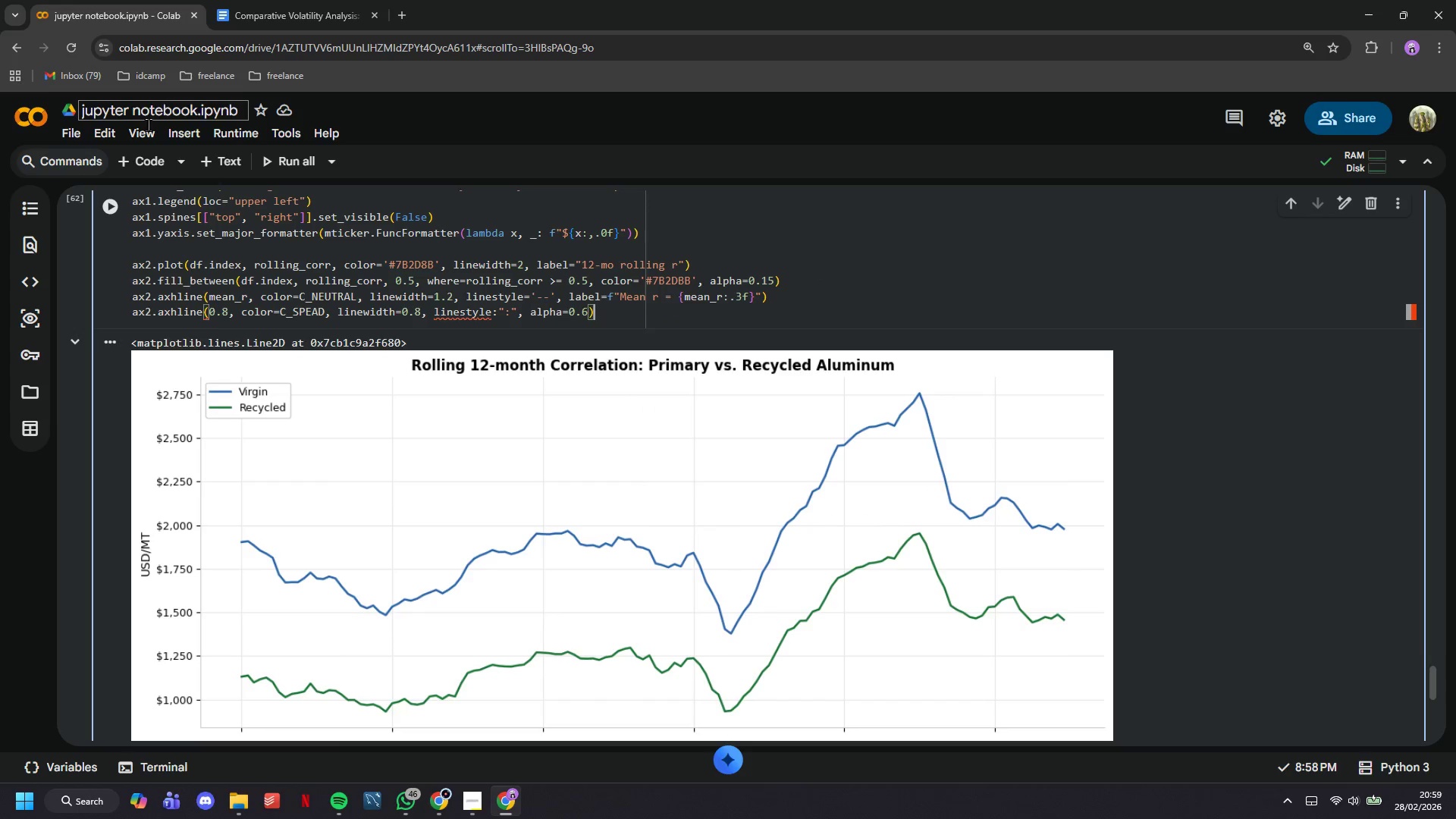 
left_click([121, 197])
 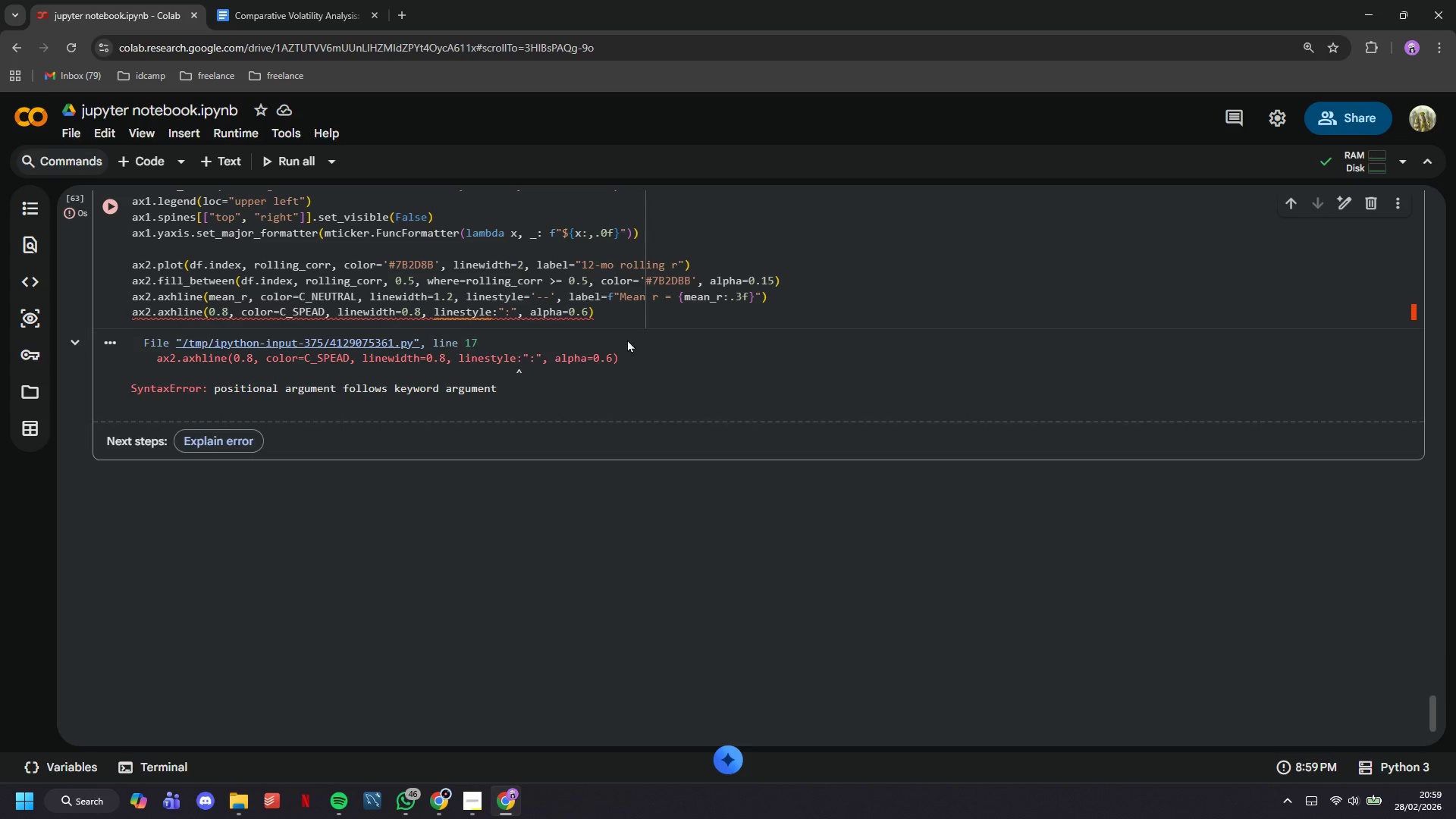 
left_click([604, 296])
 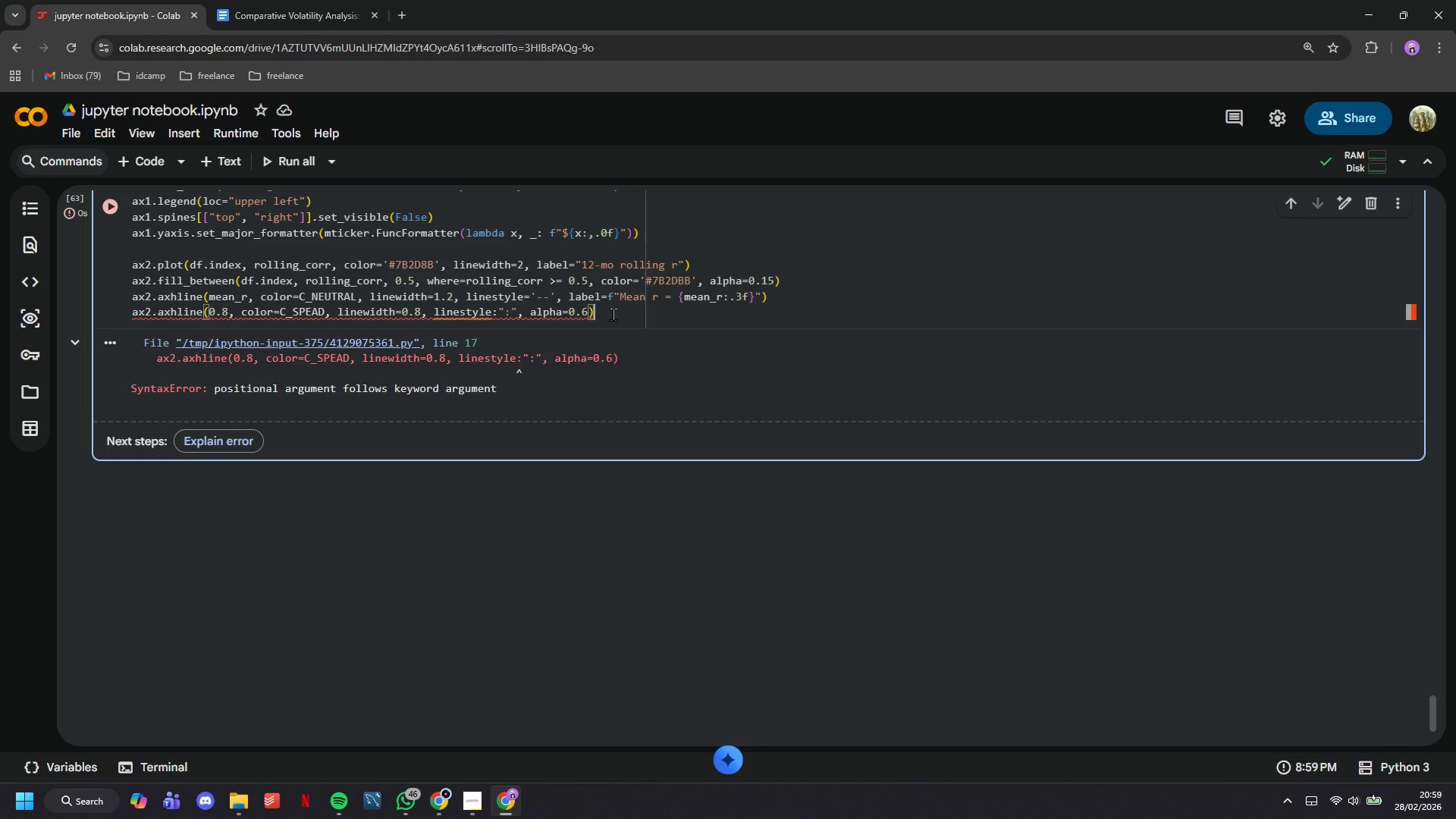 
double_click([613, 314])
 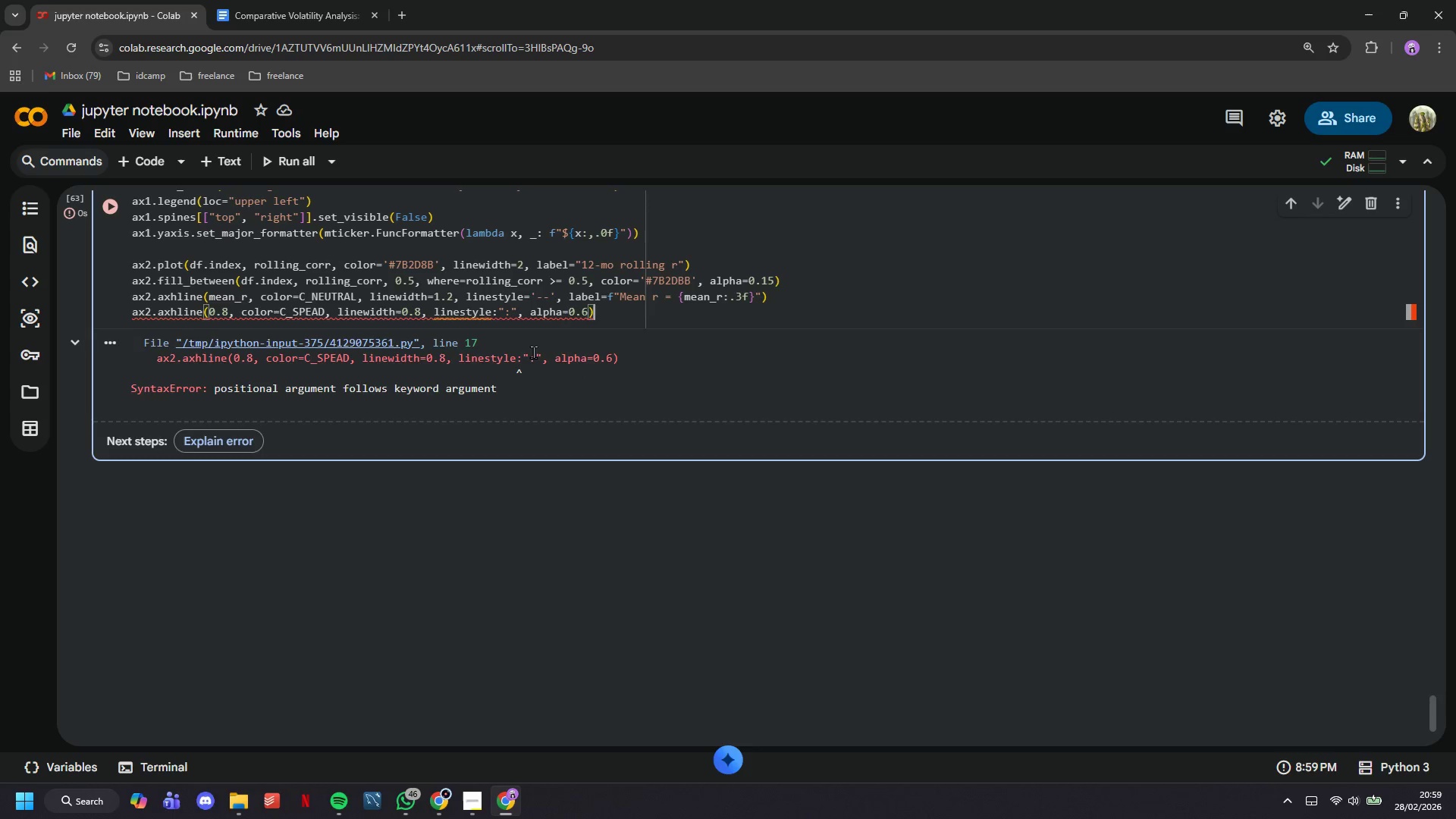 
wait(14.03)
 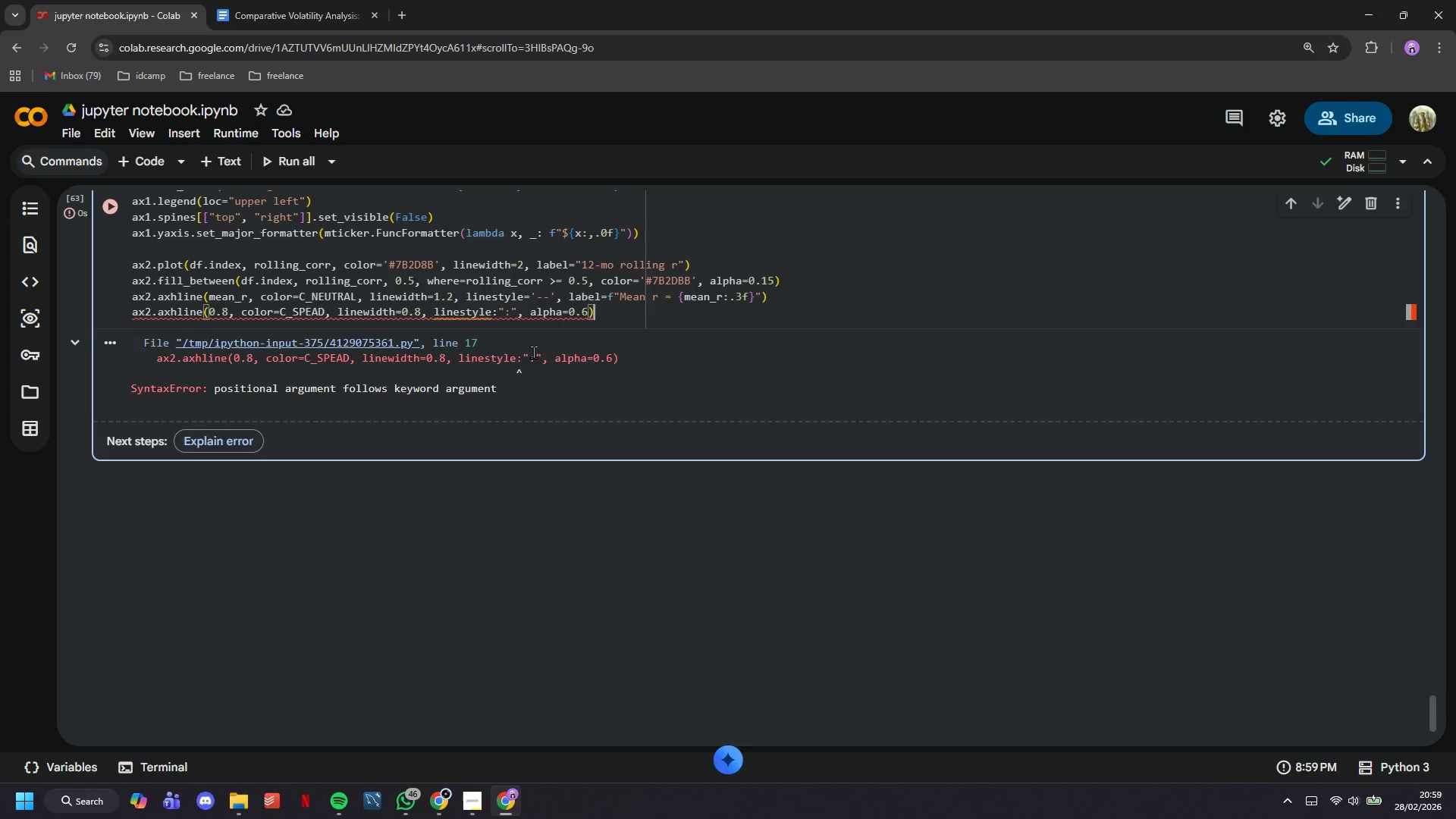 
left_click_drag(start_coordinate=[671, 315], to_coordinate=[472, 316])
 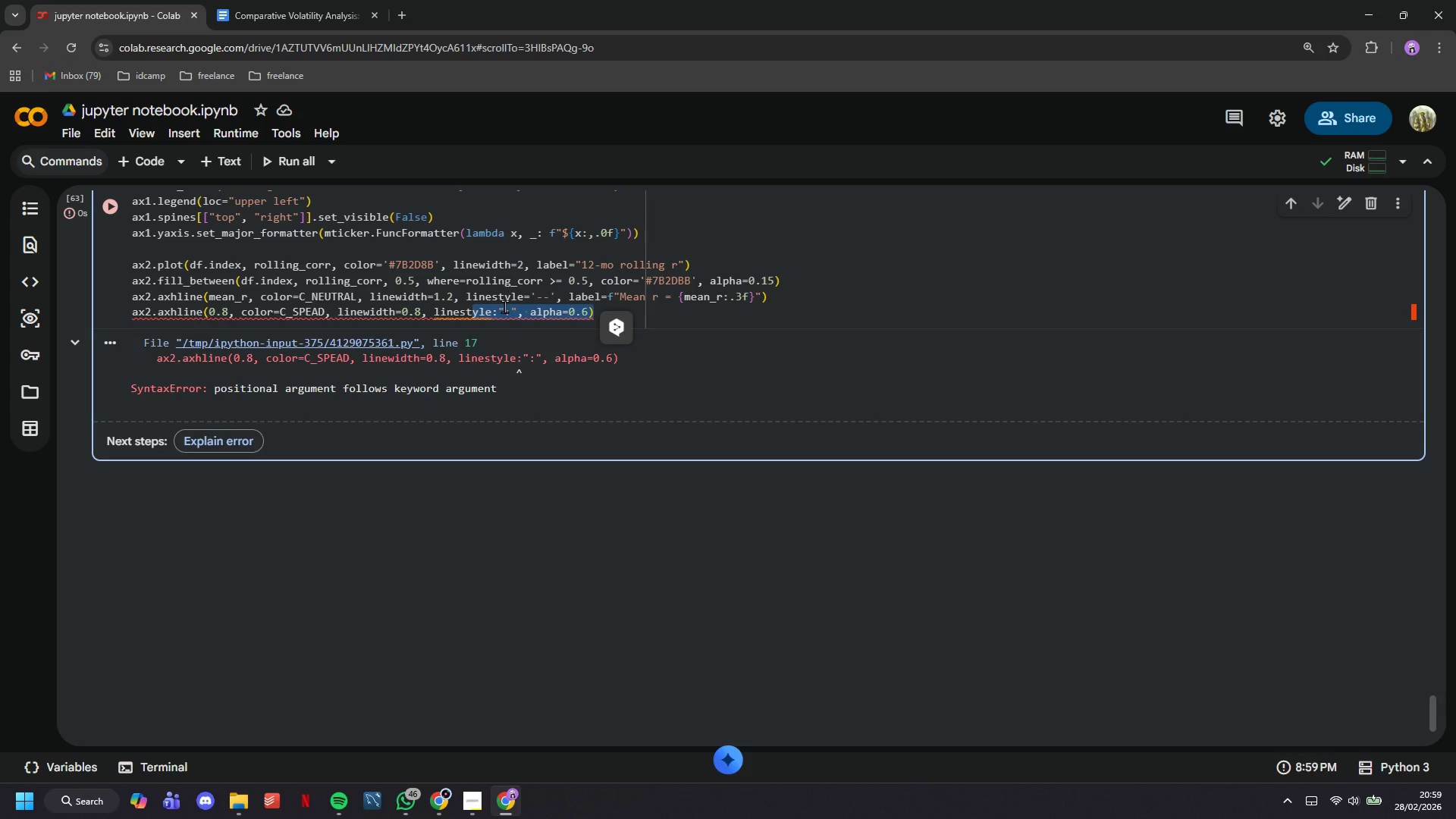 
left_click([504, 306])
 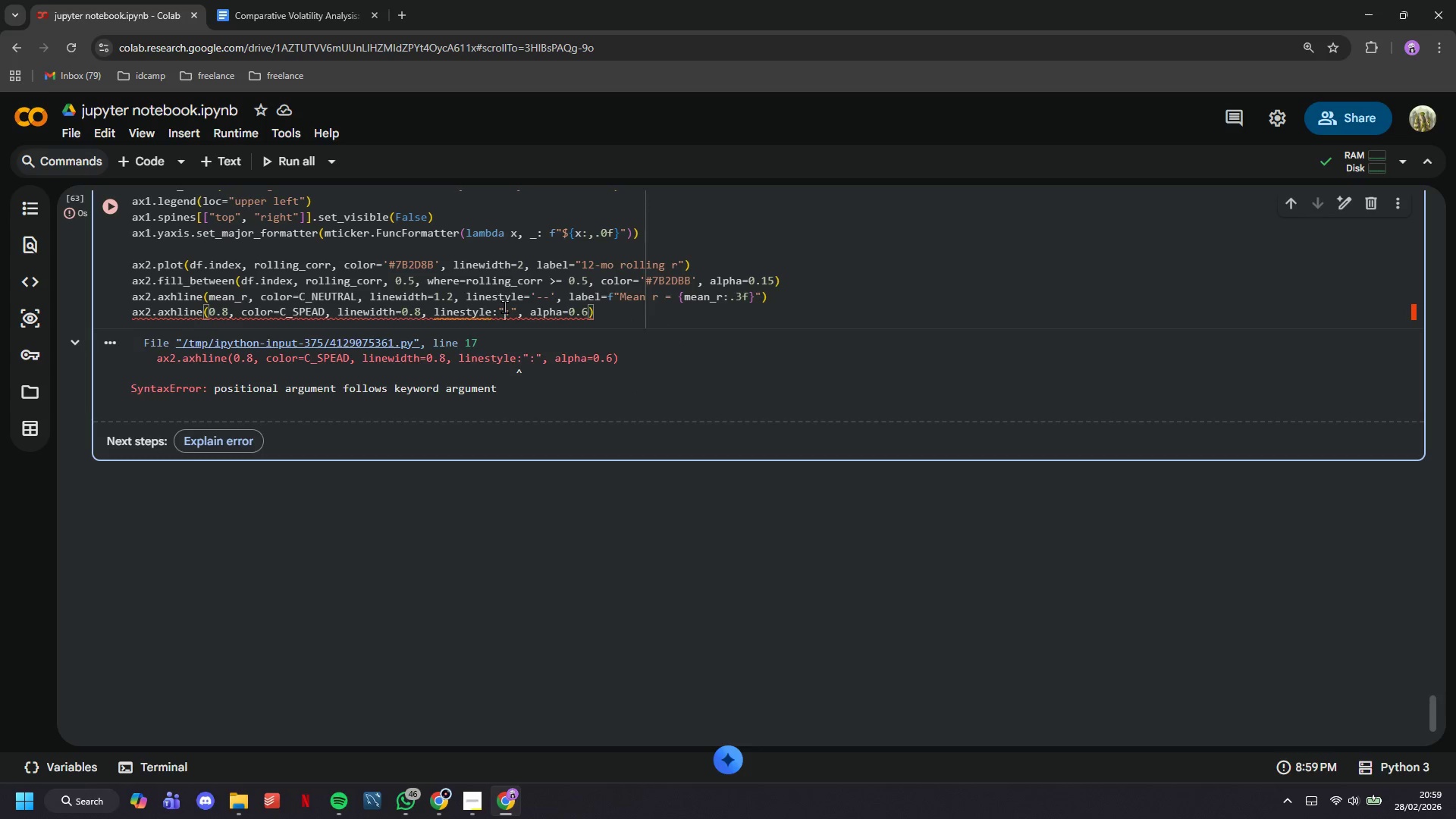 
left_click([497, 309])
 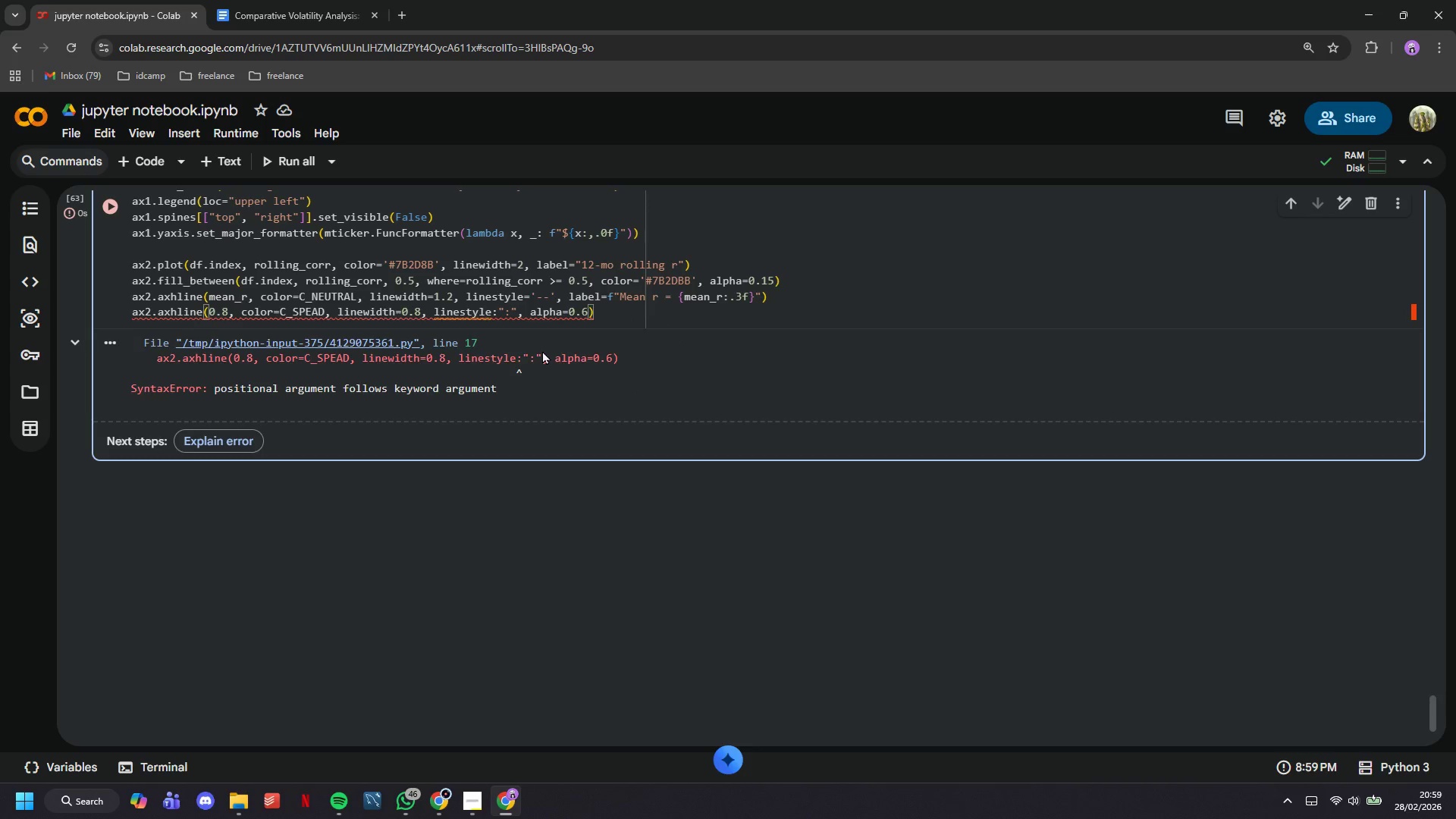 
key(Backspace)
 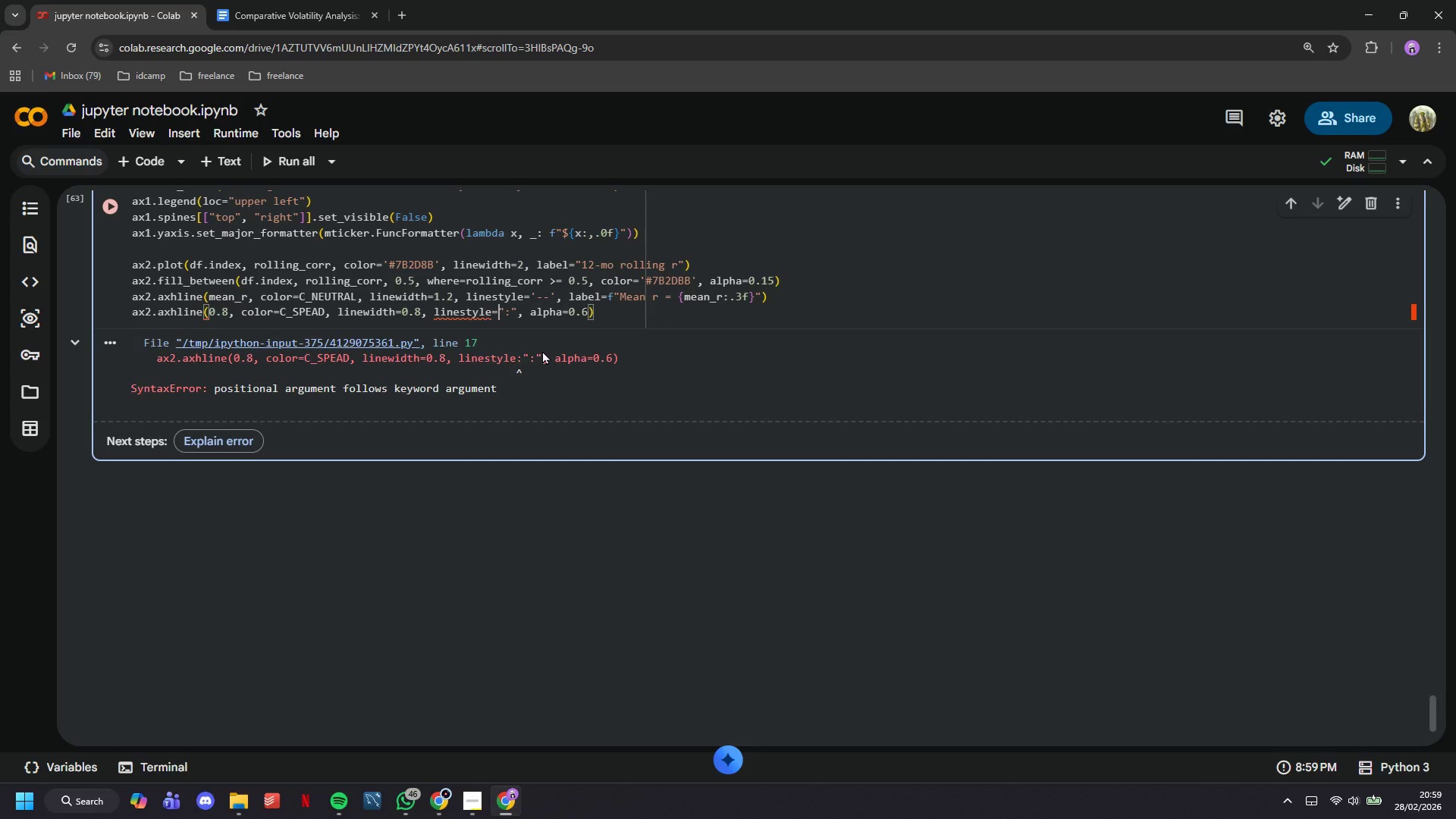 
key(Equal)
 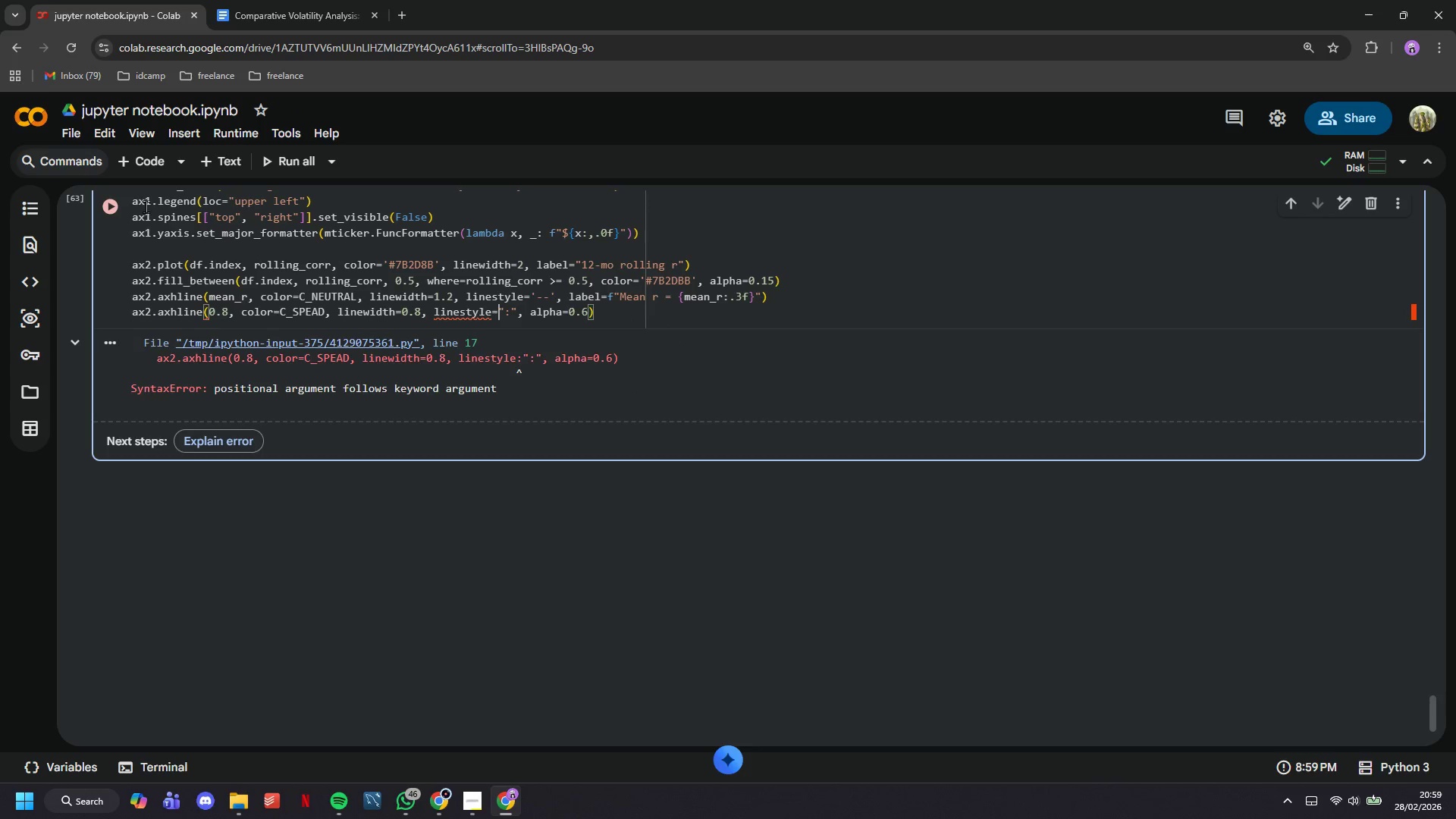 
left_click([106, 209])
 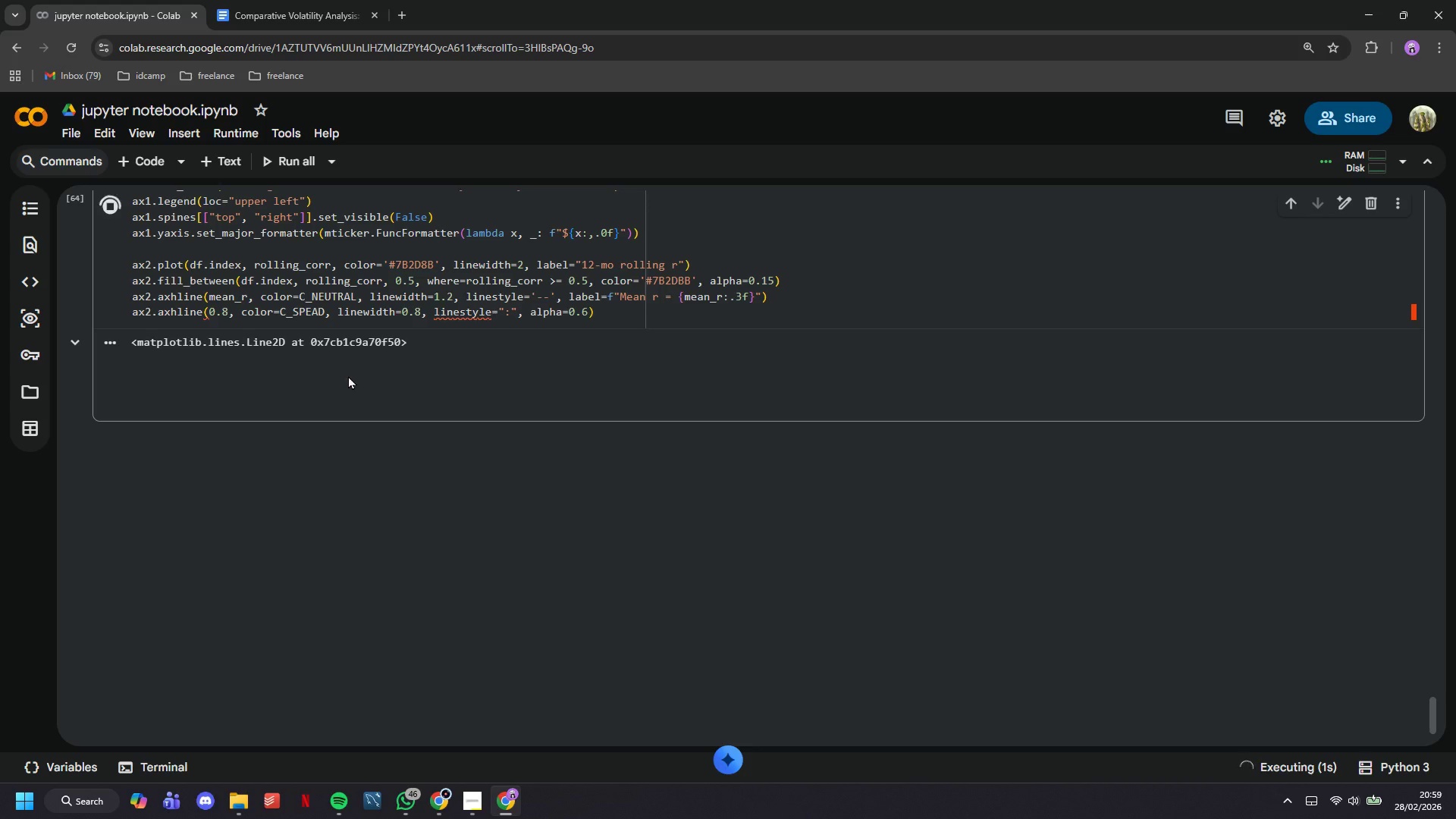 
scroll: coordinate [377, 378], scroll_direction: down, amount: 5.0
 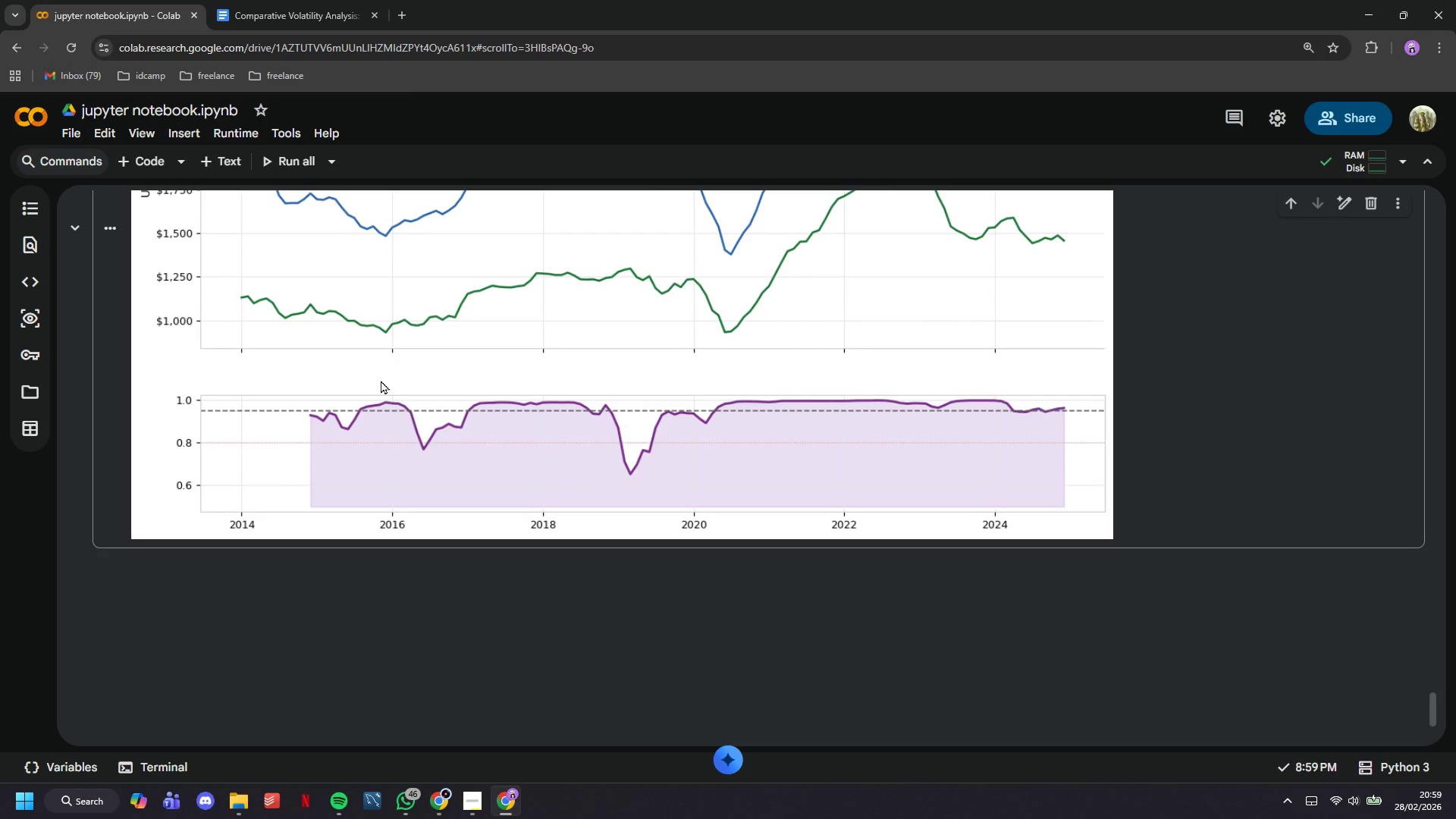 
scroll: coordinate [382, 382], scroll_direction: up, amount: 3.0
 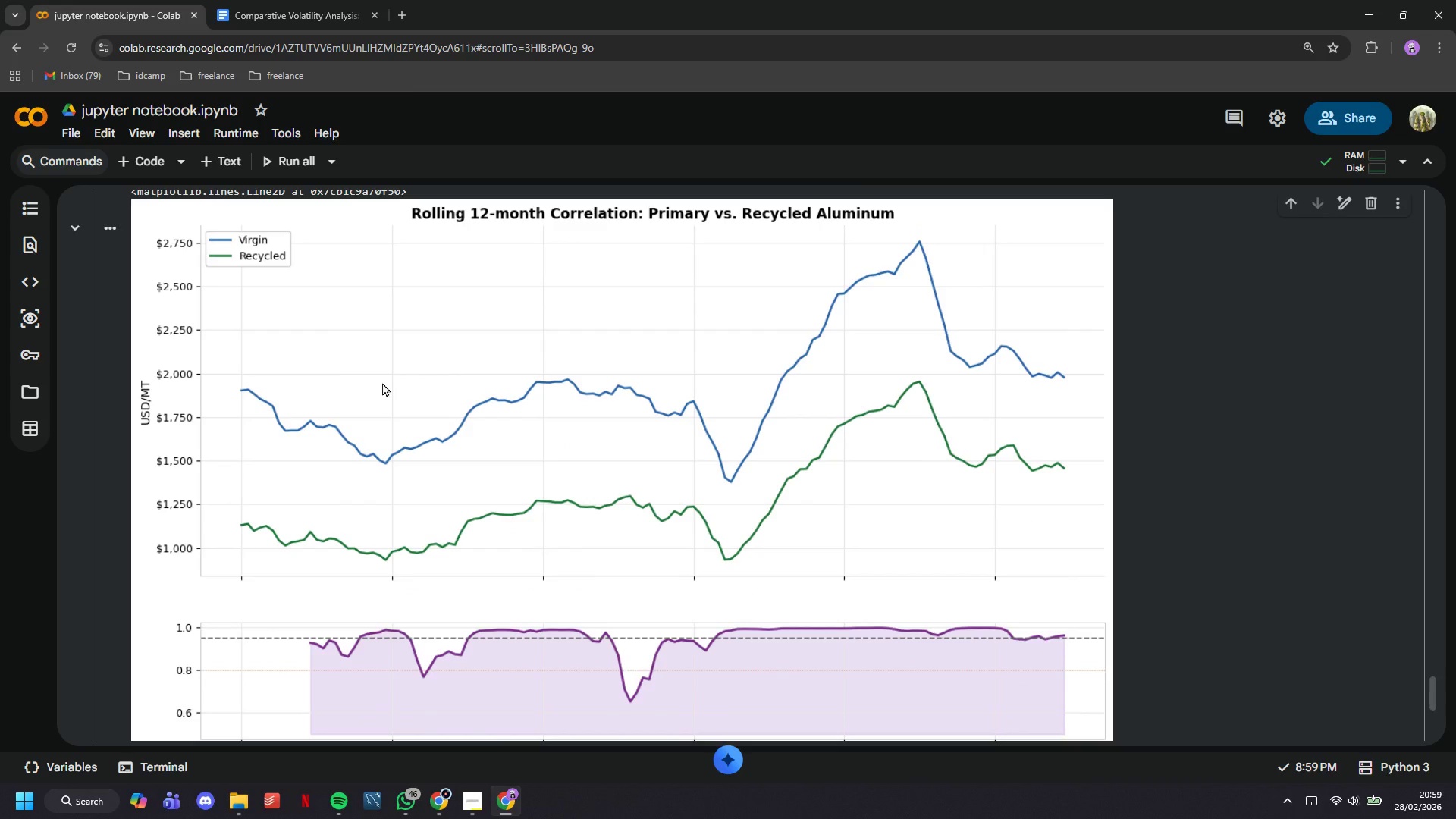 
right_click([382, 382])
 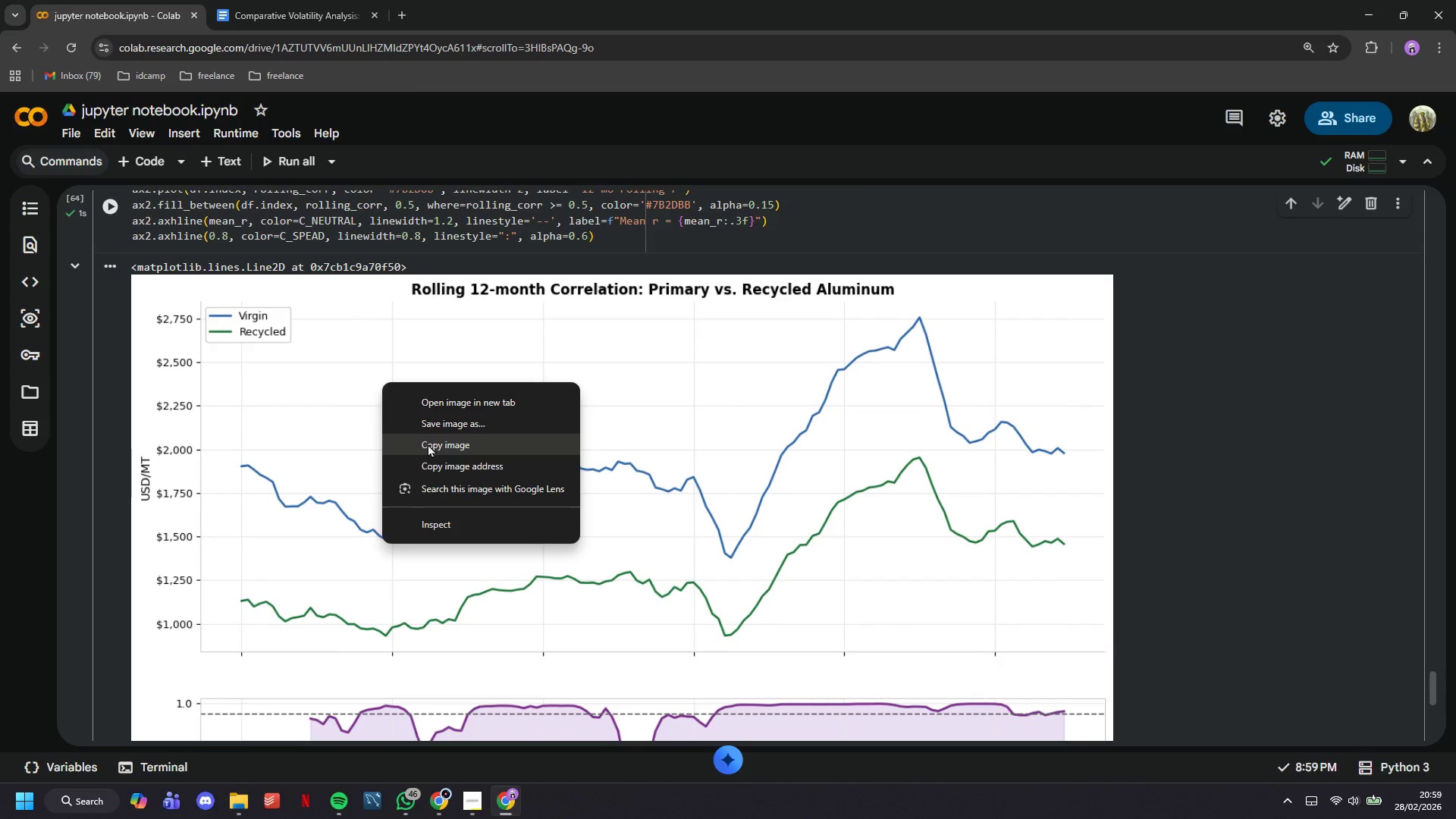 
left_click([428, 444])
 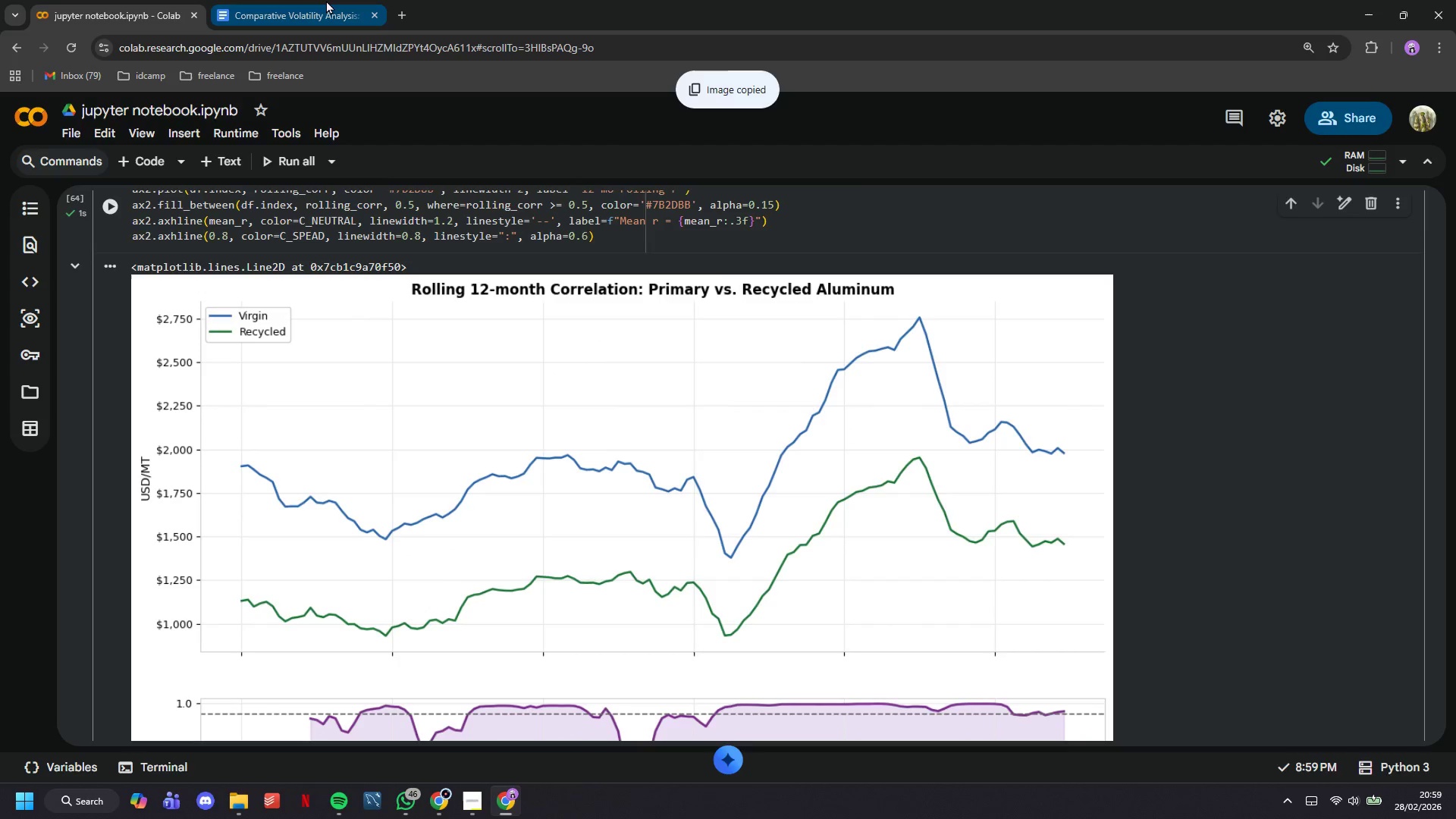 
left_click([326, 0])
 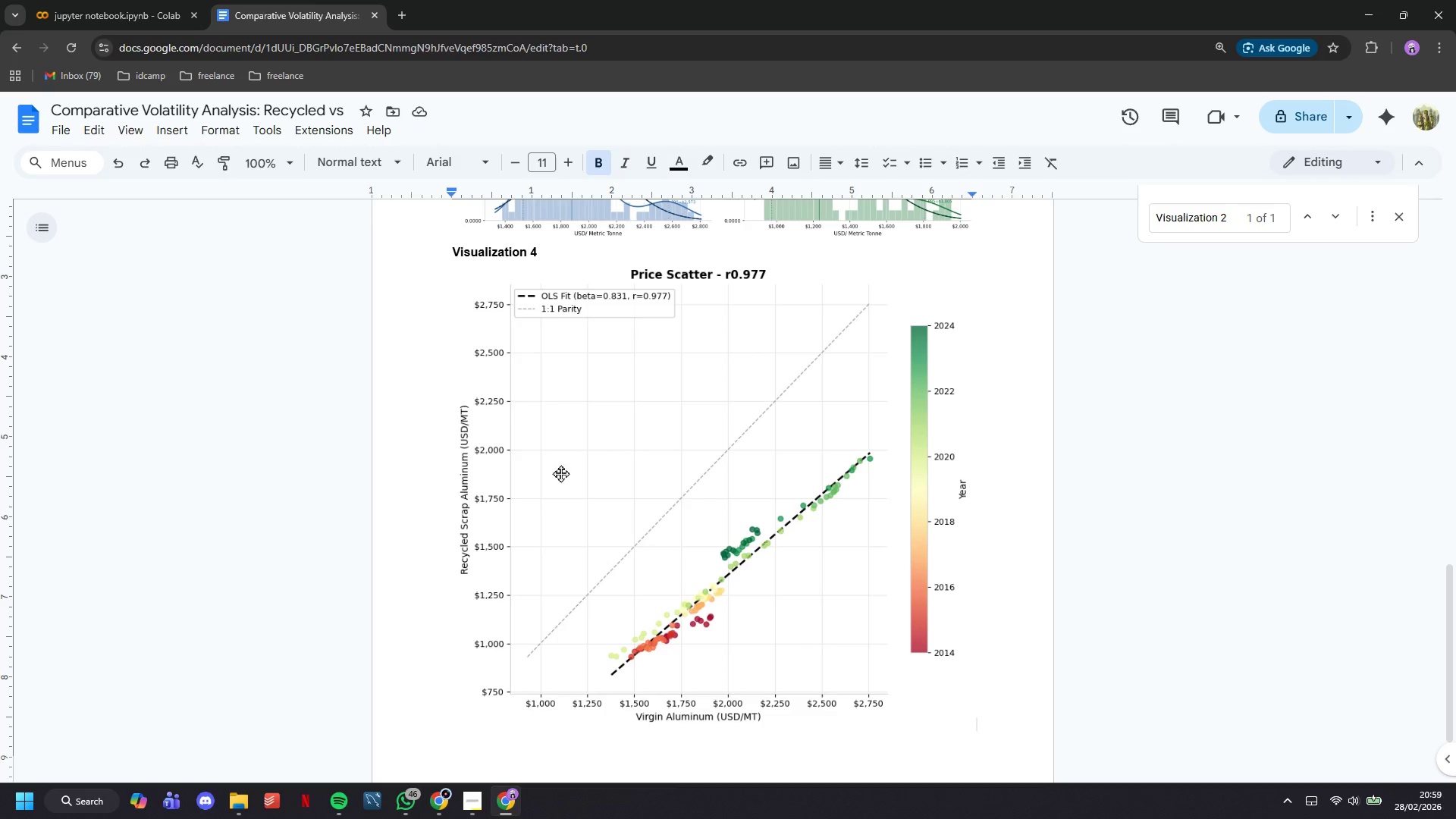 
scroll: coordinate [574, 488], scroll_direction: down, amount: 3.0
 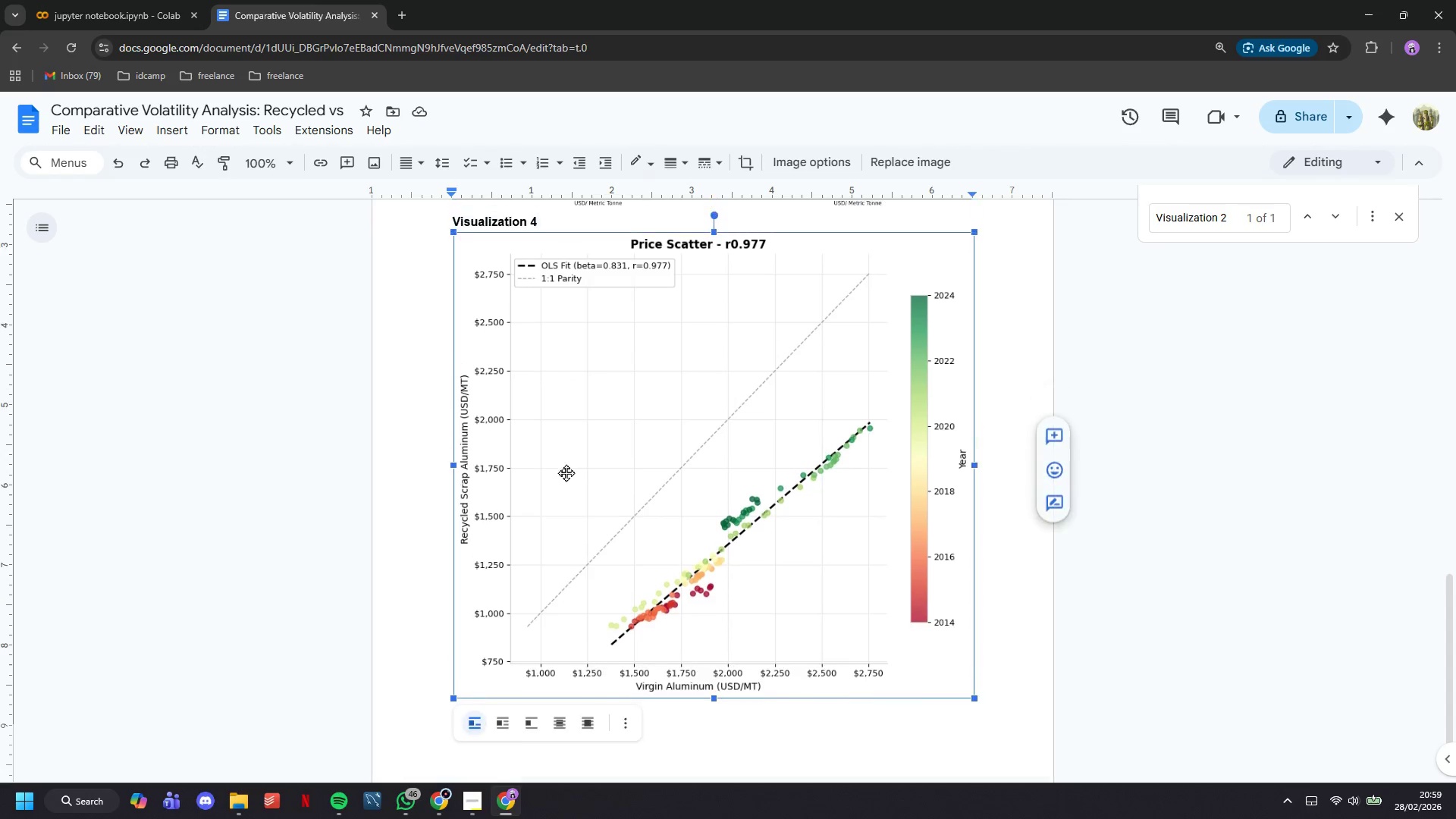 
key(ArrowRight)
 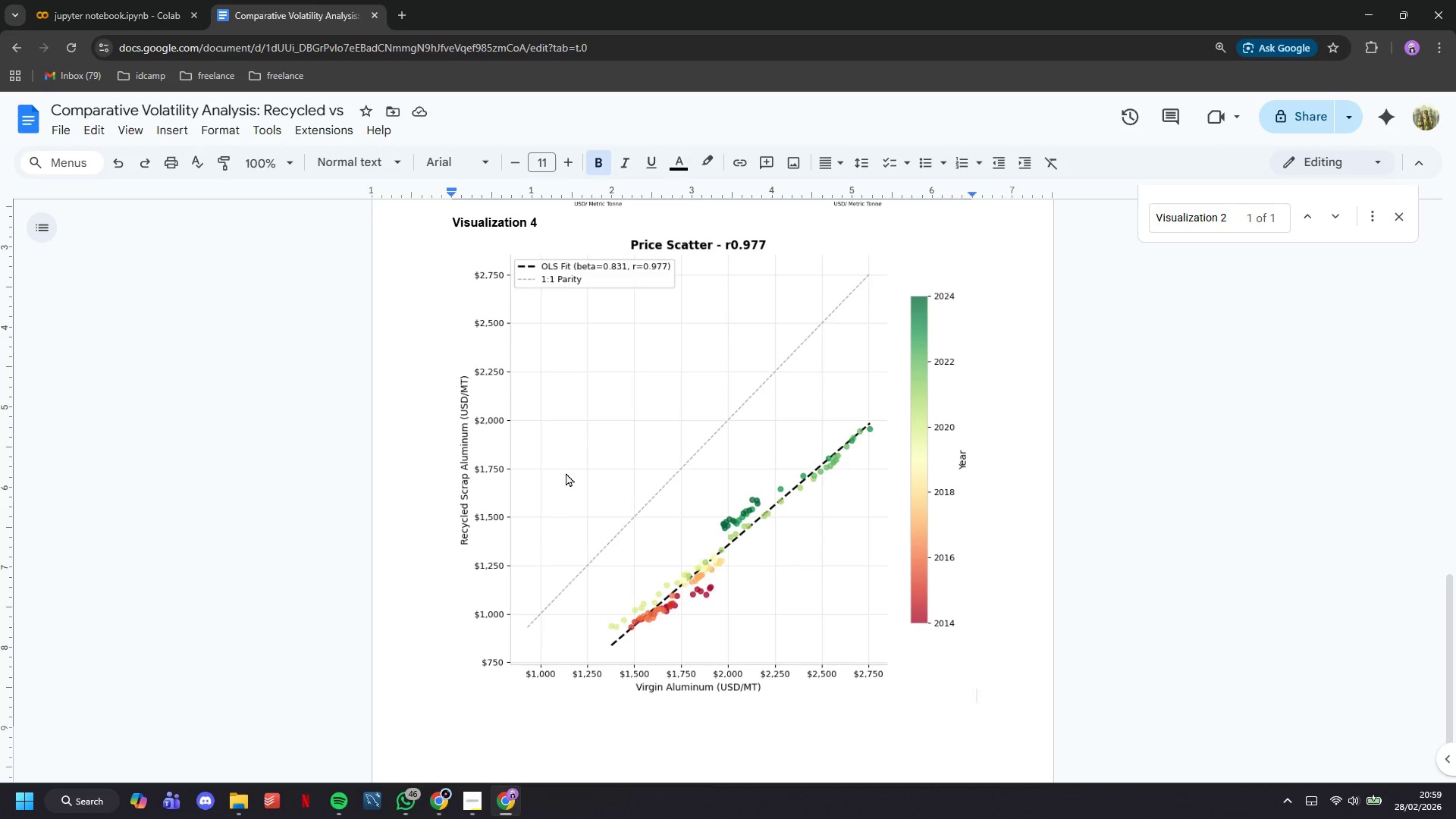 
key(Enter)
 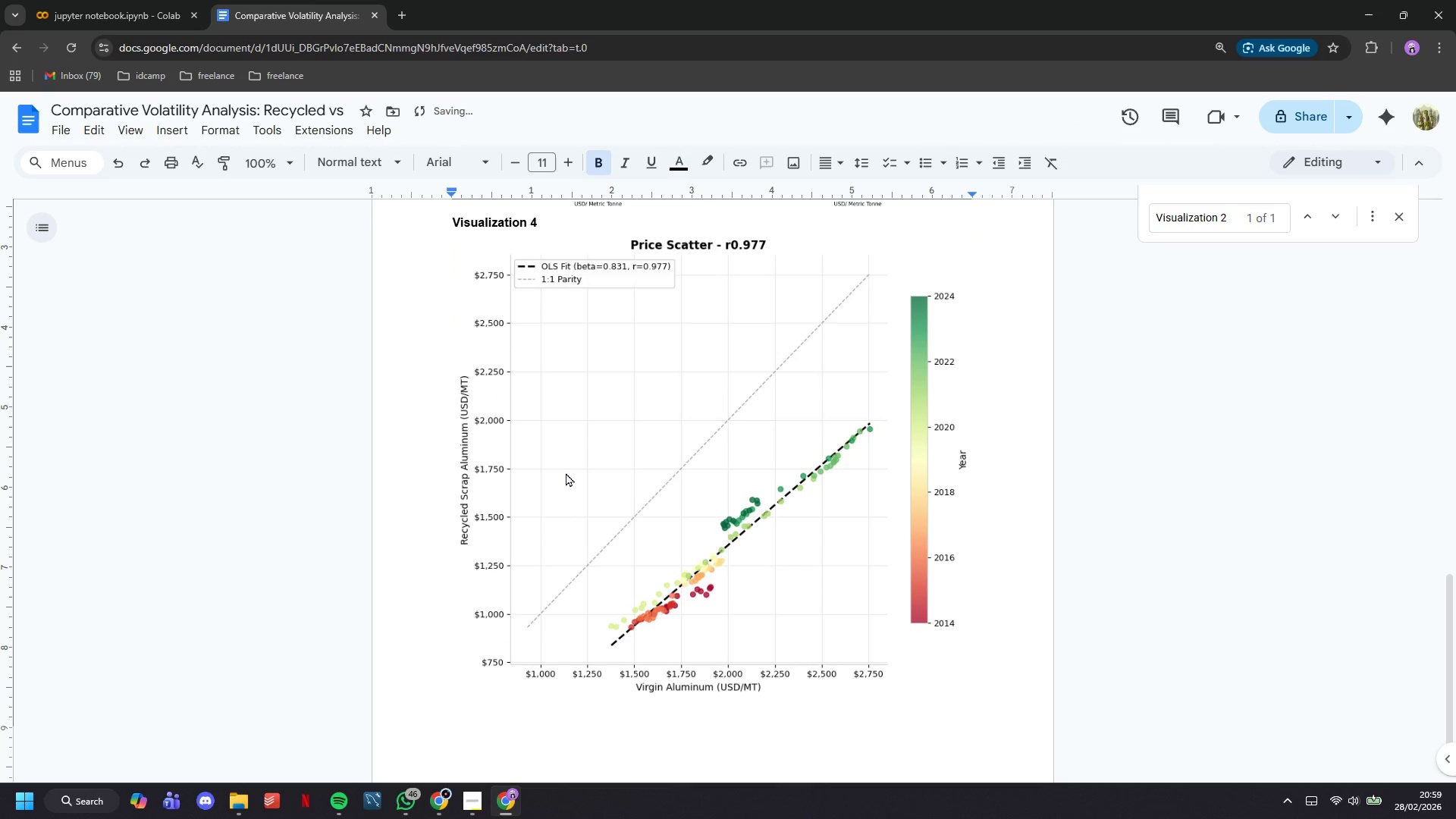 
key(Control+ControlLeft)
 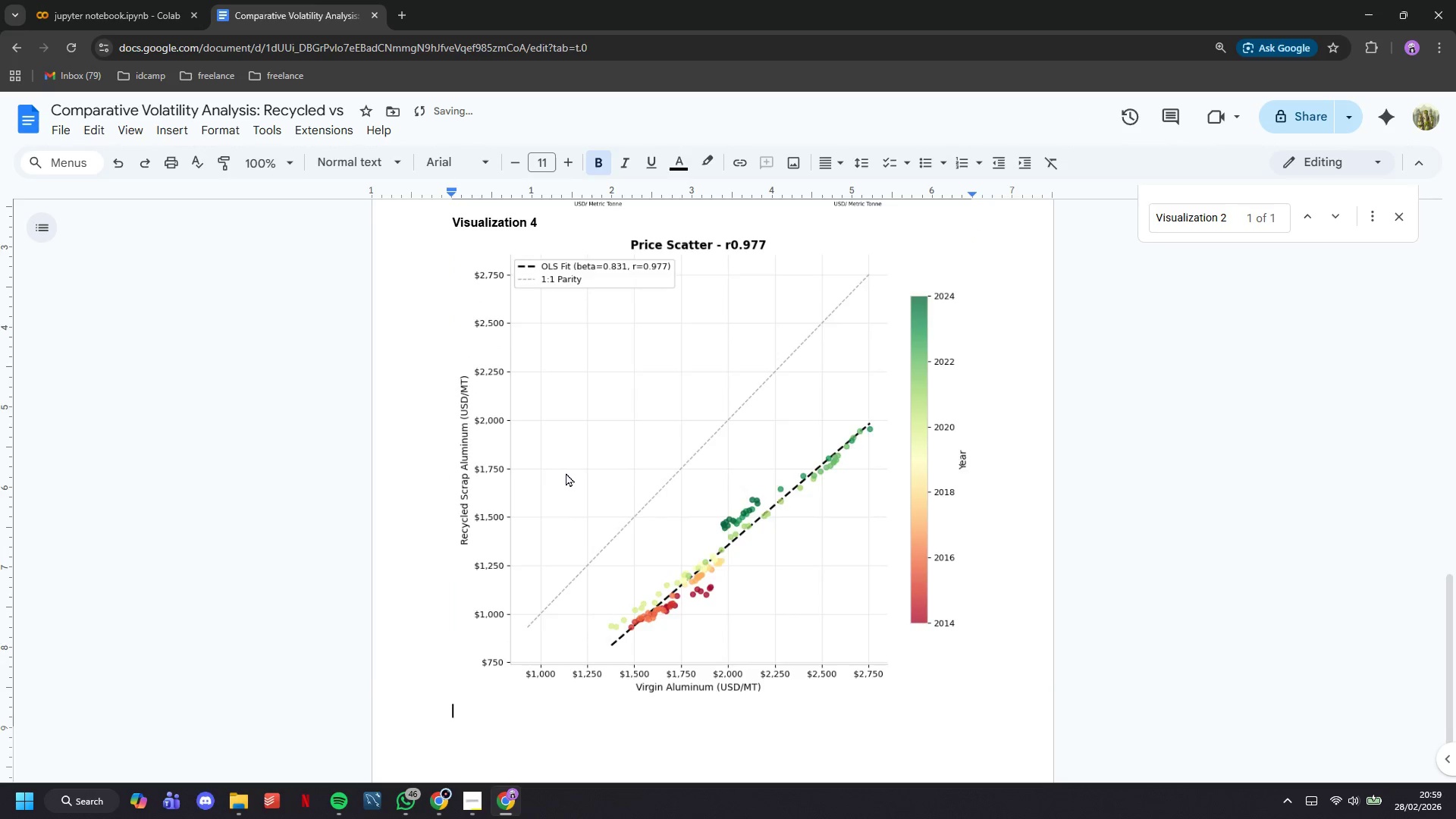 
key(Control+V)
 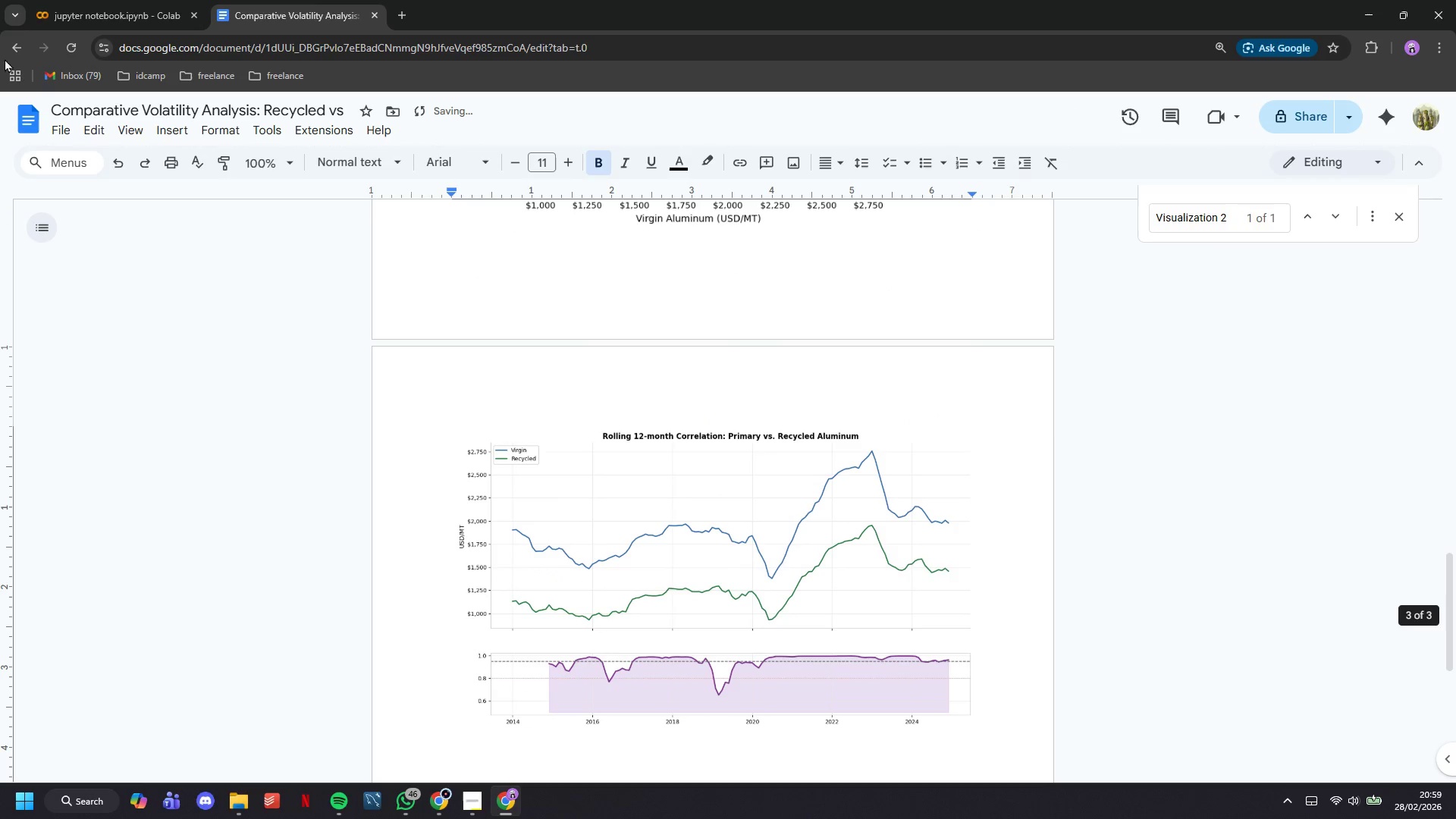 
left_click([93, 0])
 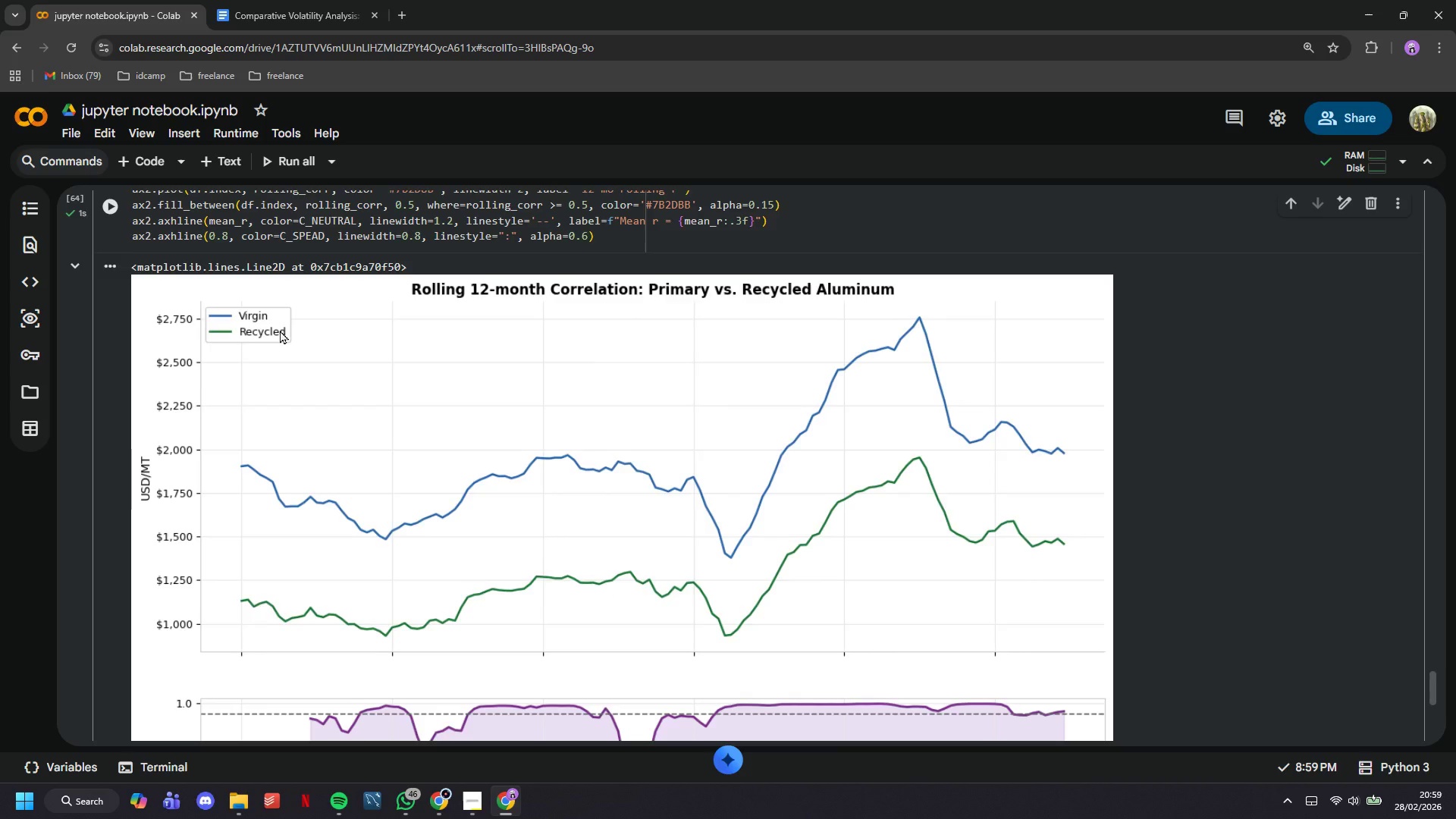 
scroll: coordinate [280, 331], scroll_direction: up, amount: 3.0
 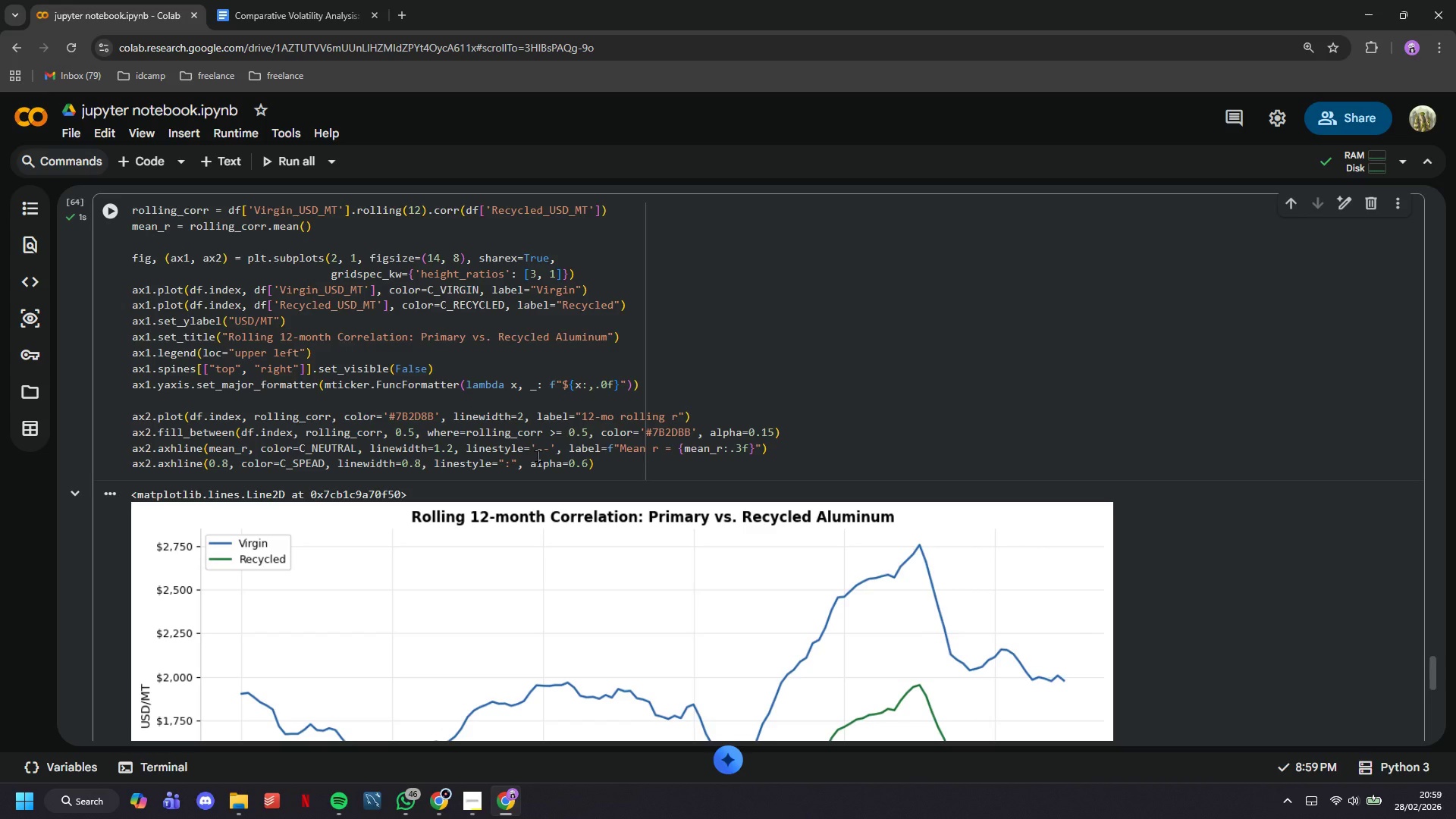 
left_click([754, 472])
 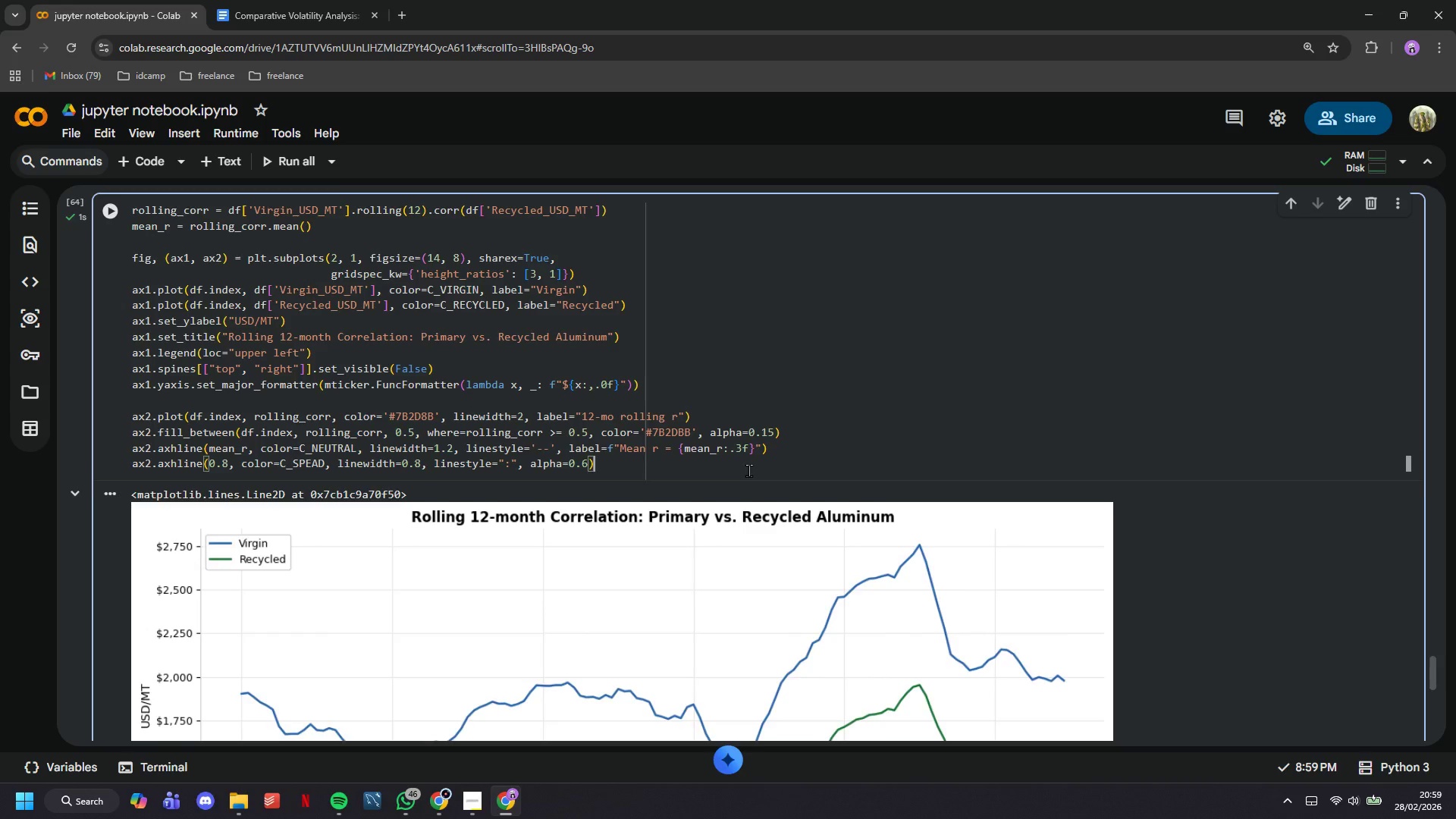 
key(Enter)
 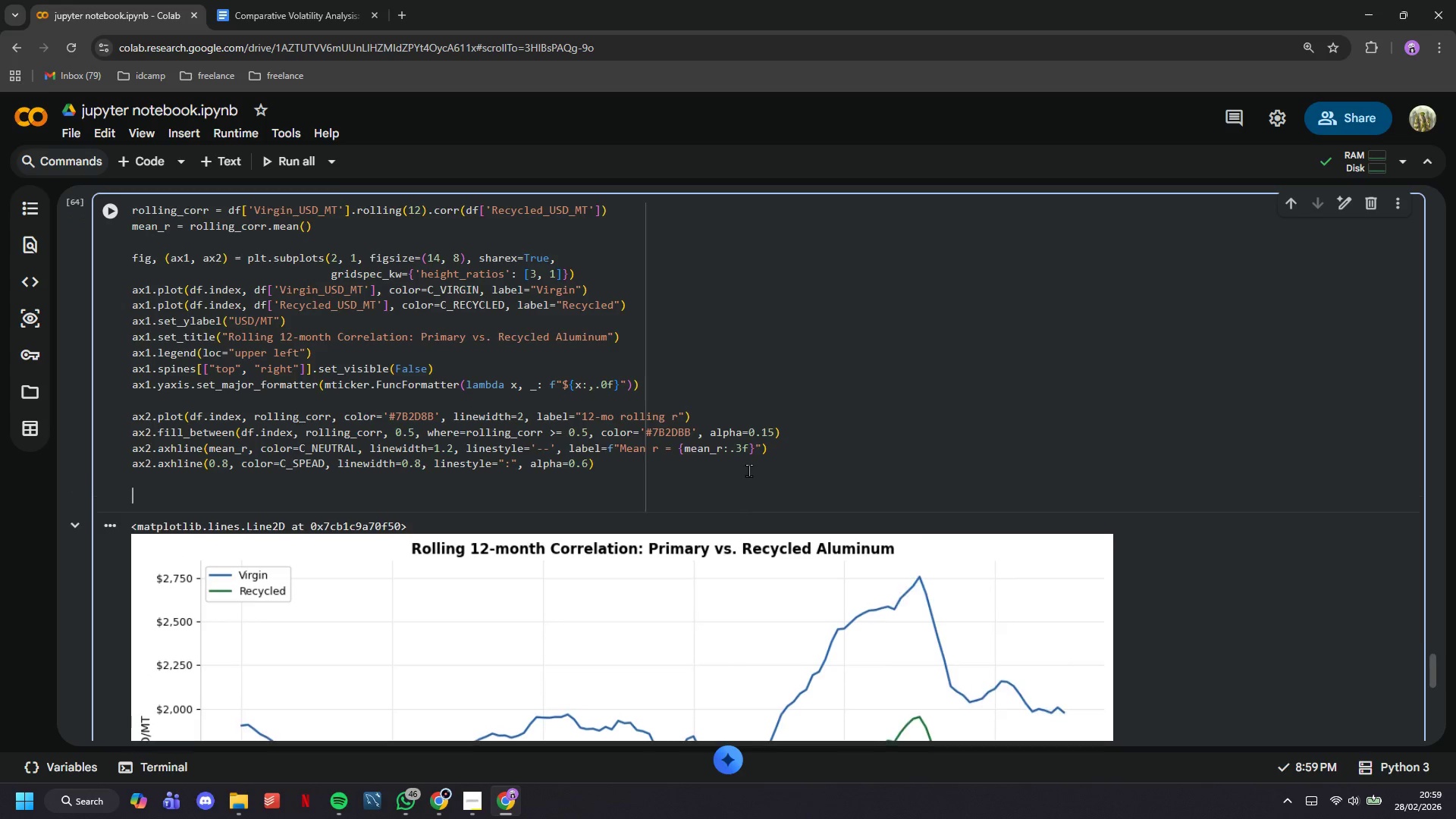 
key(Enter)
 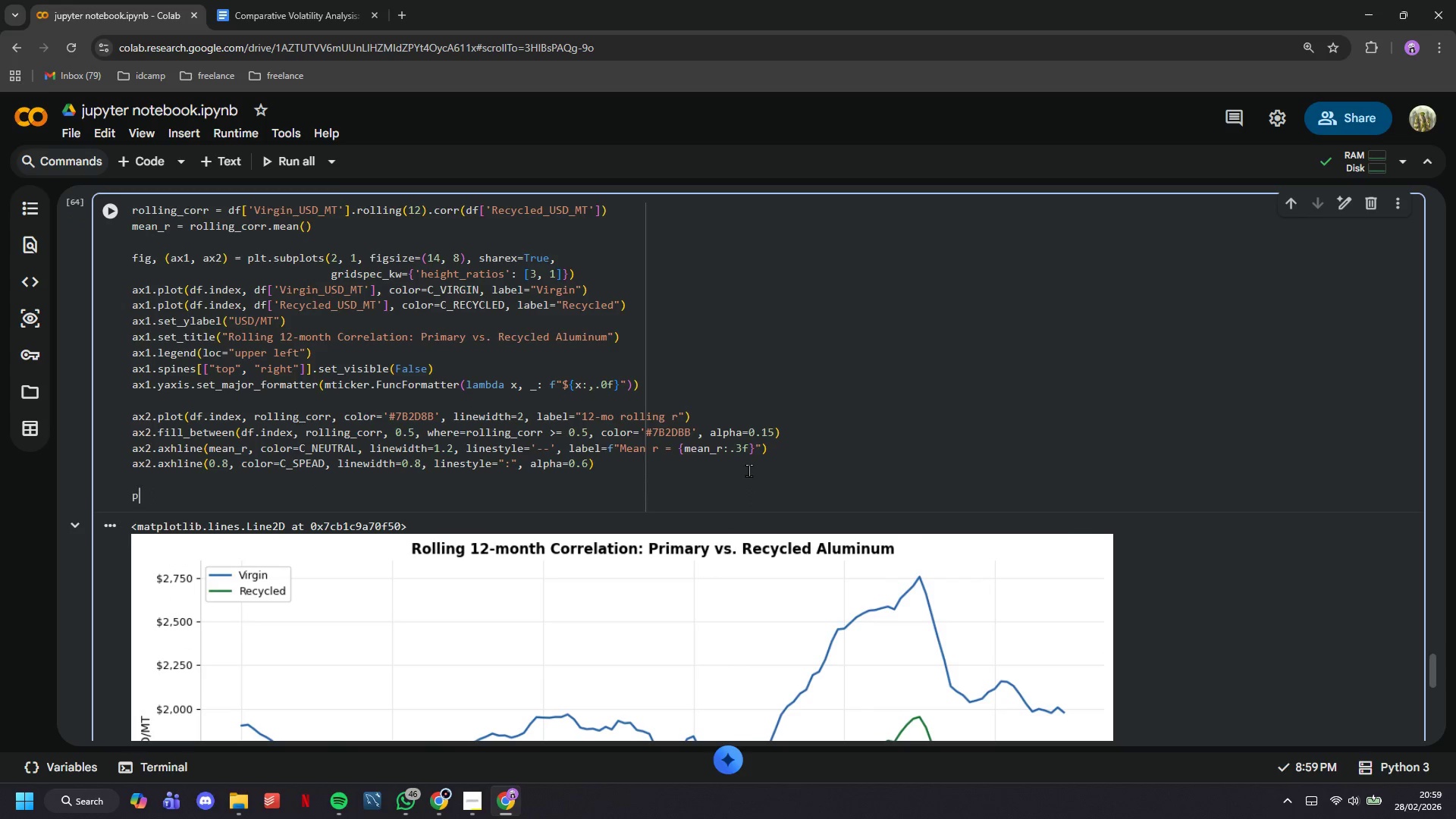 
type(plt.show()
 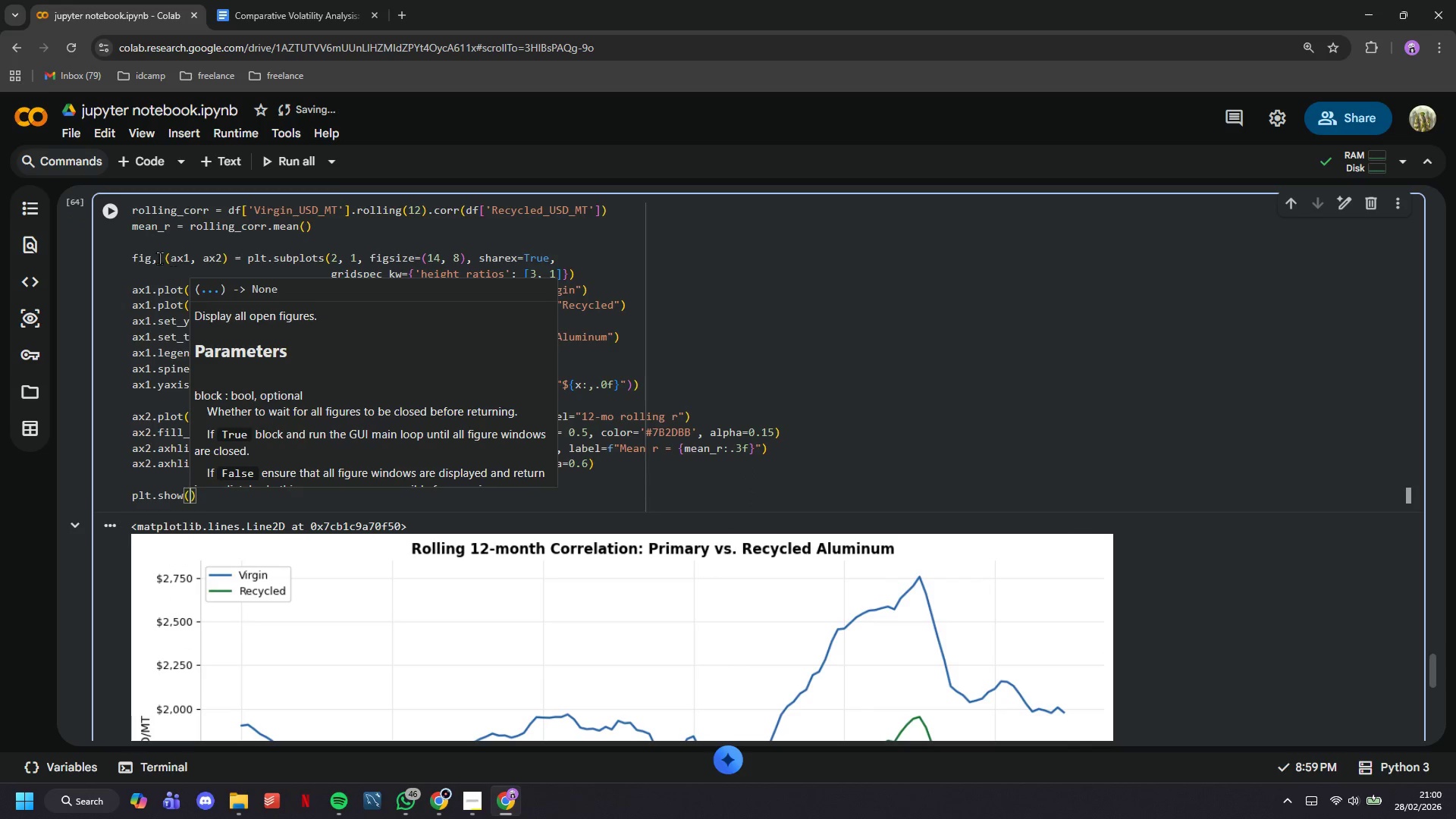 
left_click([117, 213])
 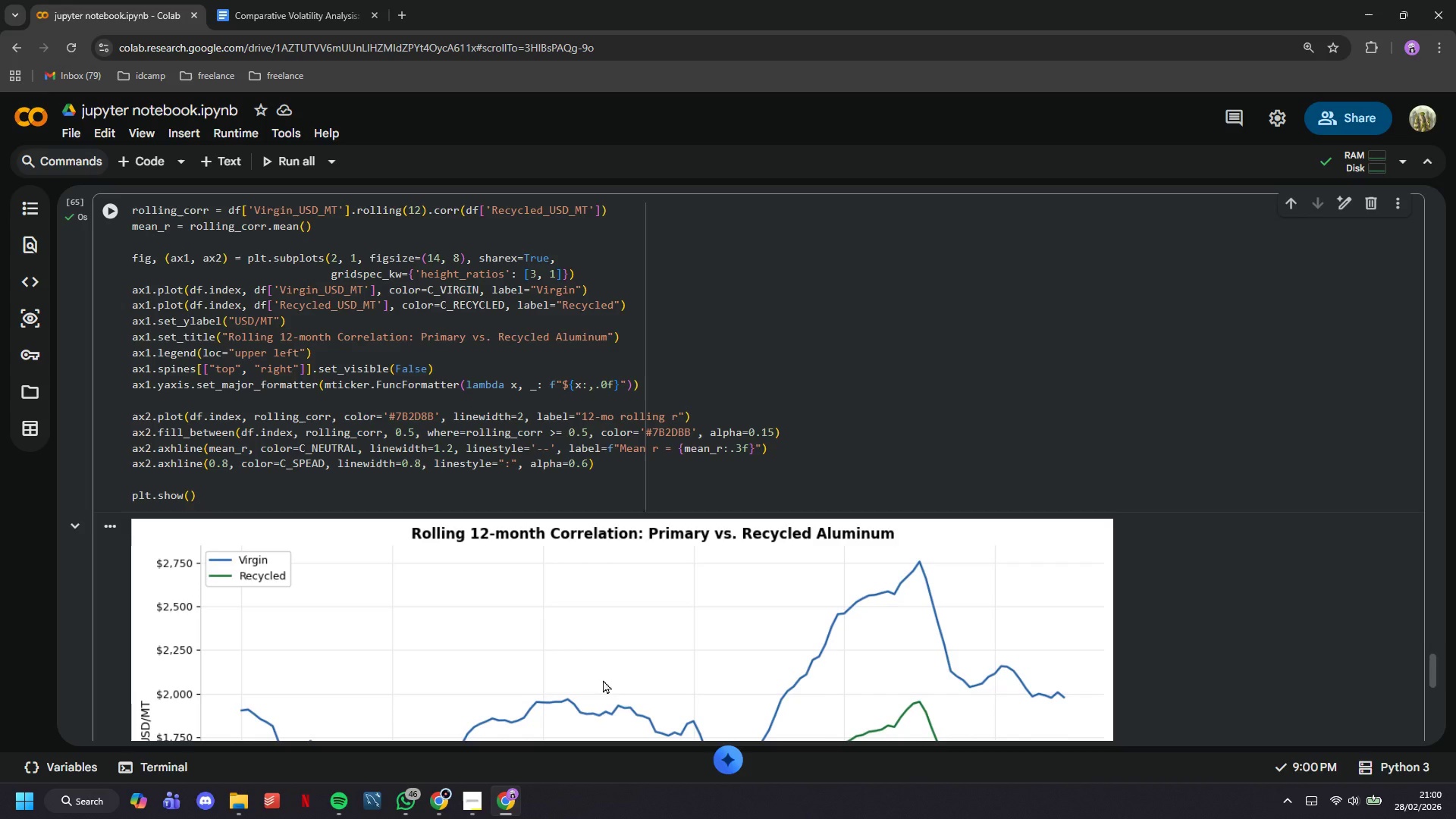 
scroll: coordinate [539, 545], scroll_direction: down, amount: 4.0
 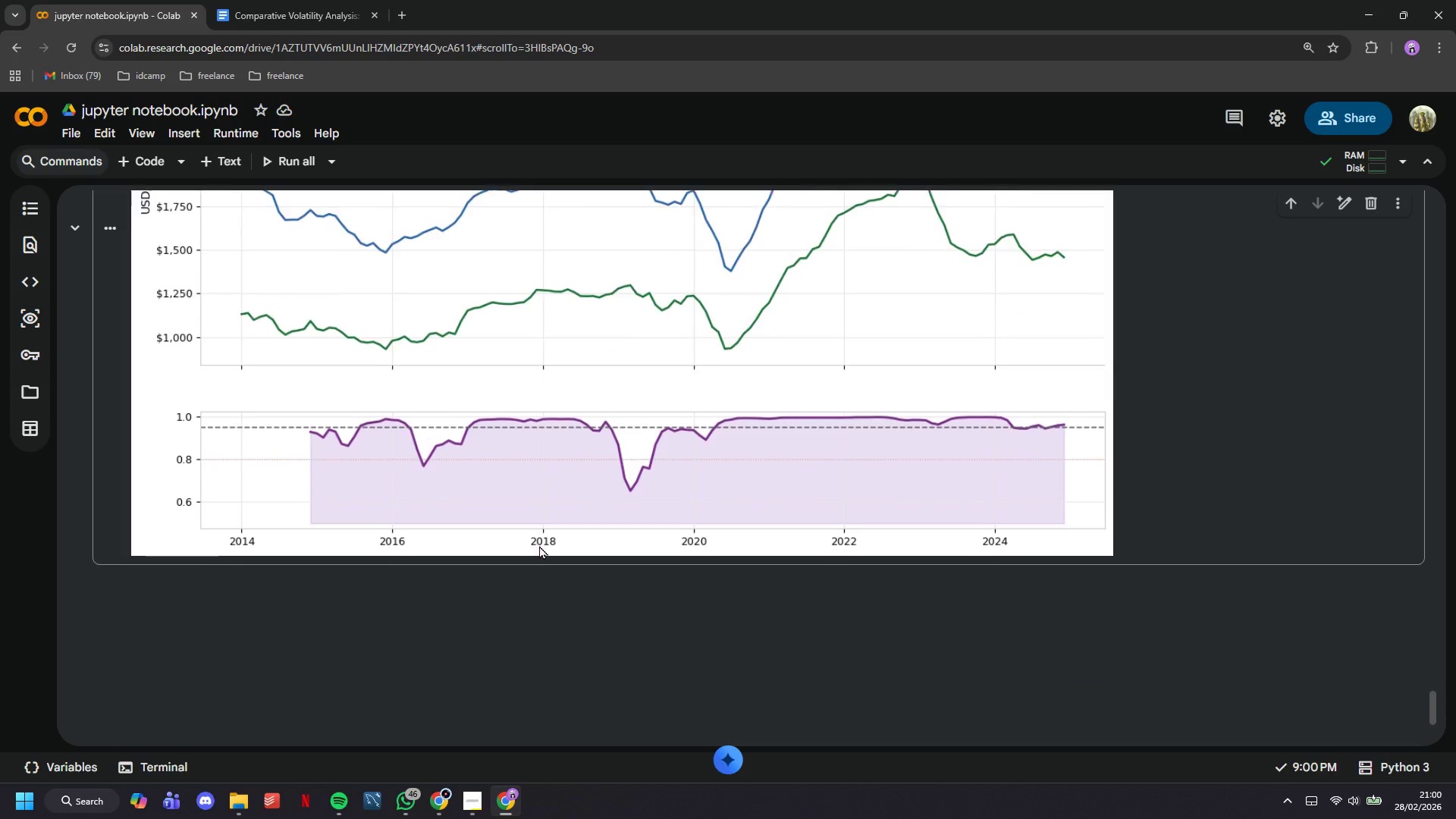 
scroll: coordinate [539, 545], scroll_direction: up, amount: 5.0
 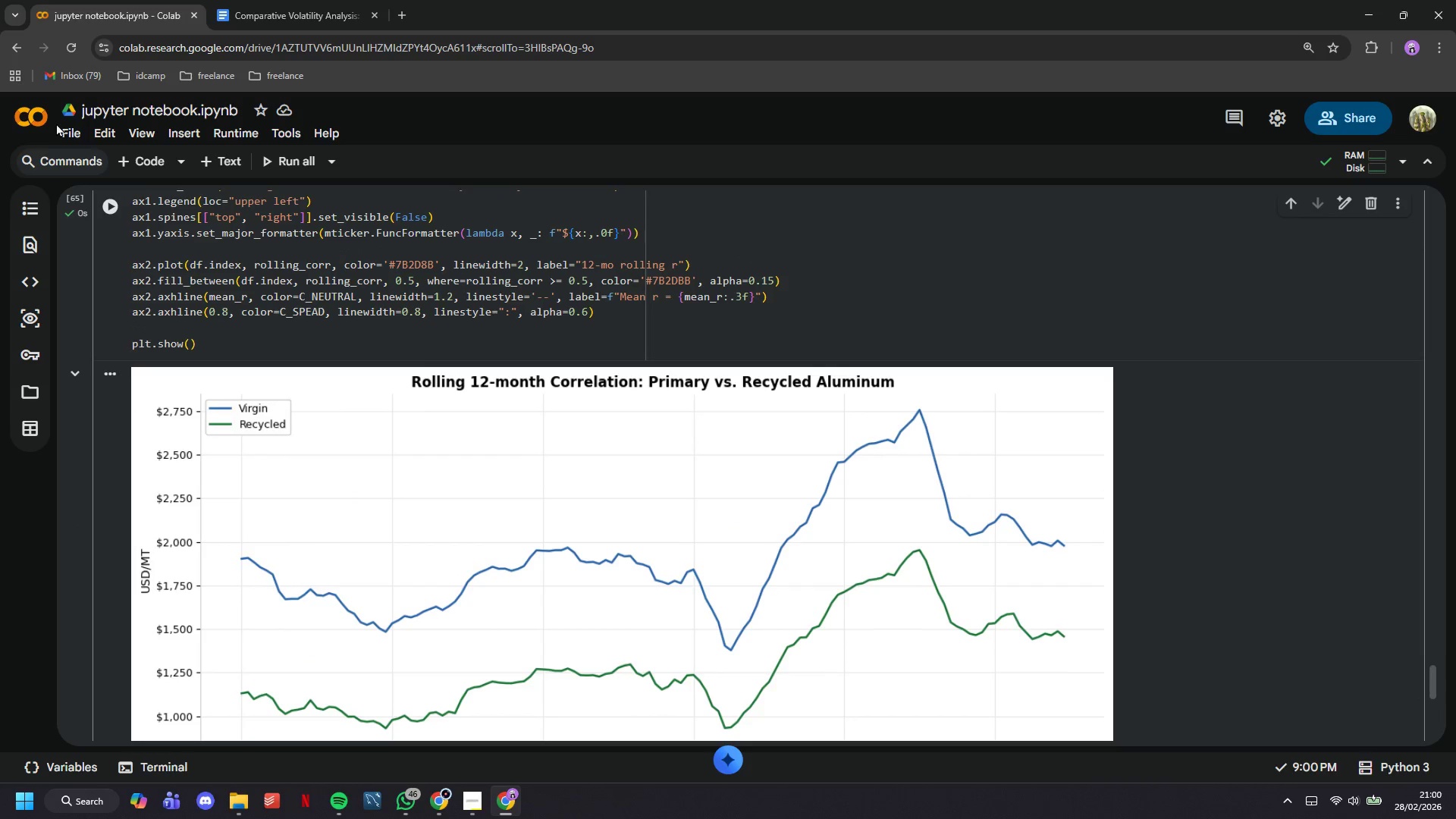 
left_click([59, 123])
 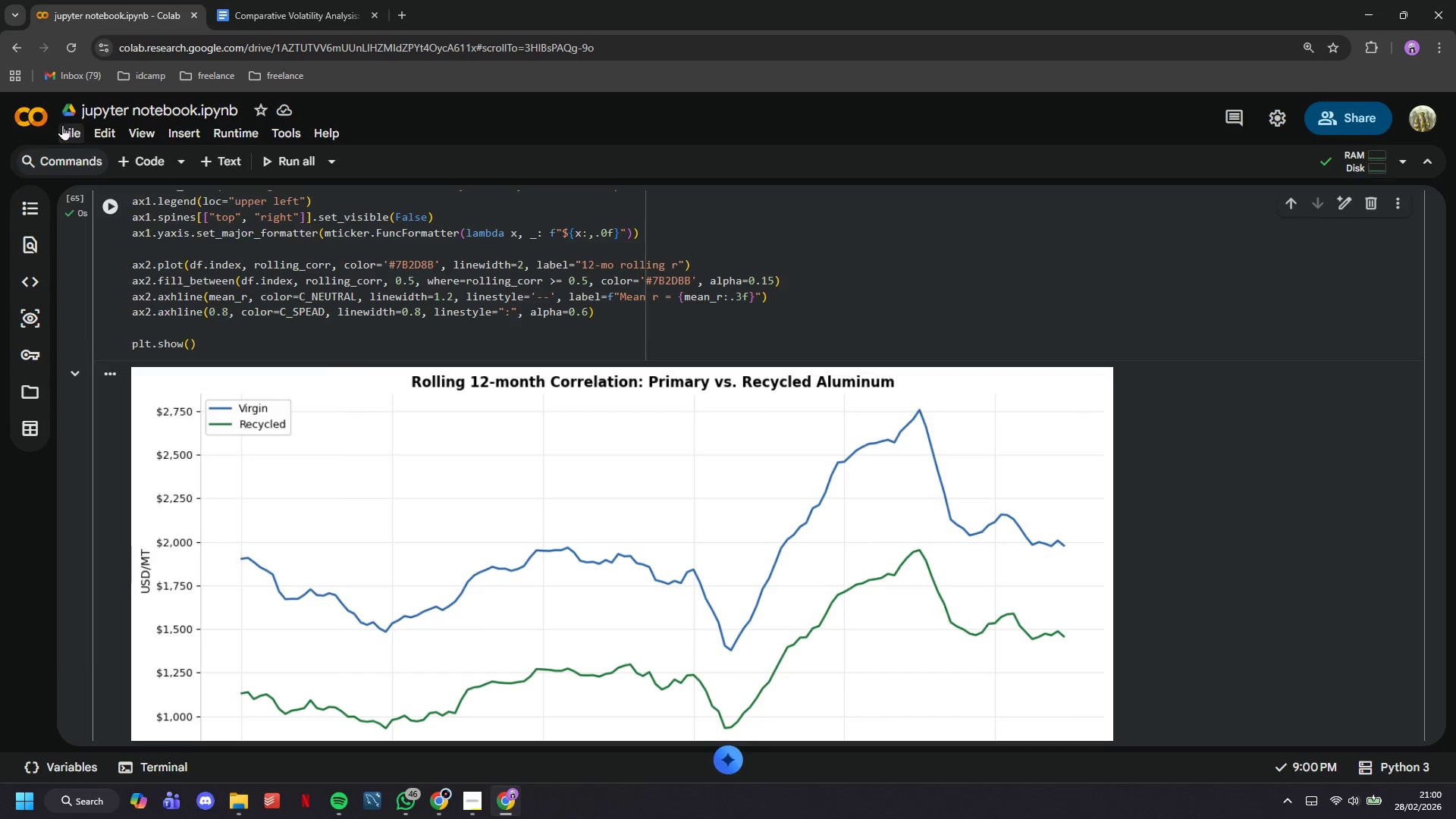 
left_click([62, 124])
 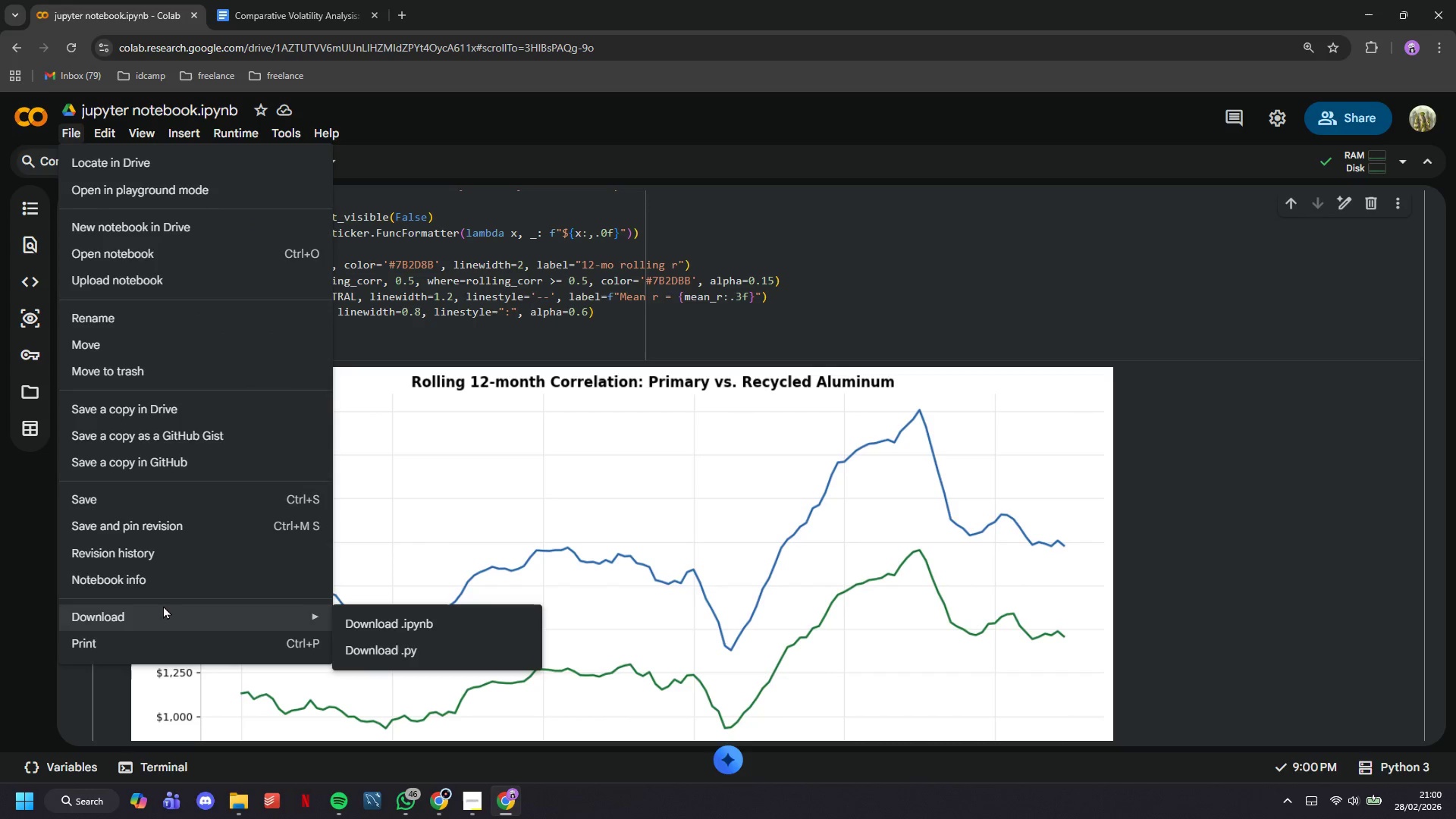 
left_click([340, 627])
 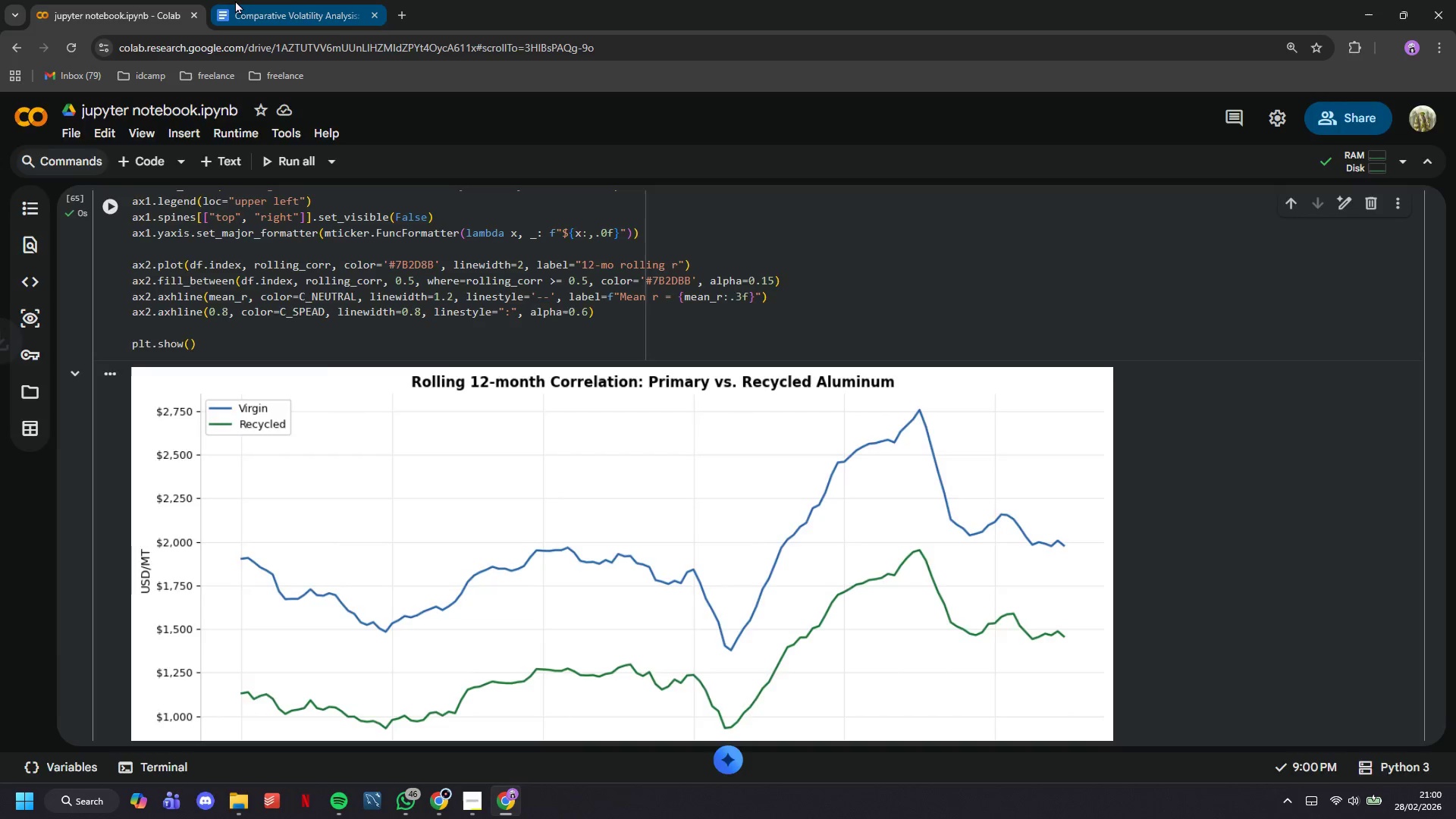 
left_click([235, 0])
 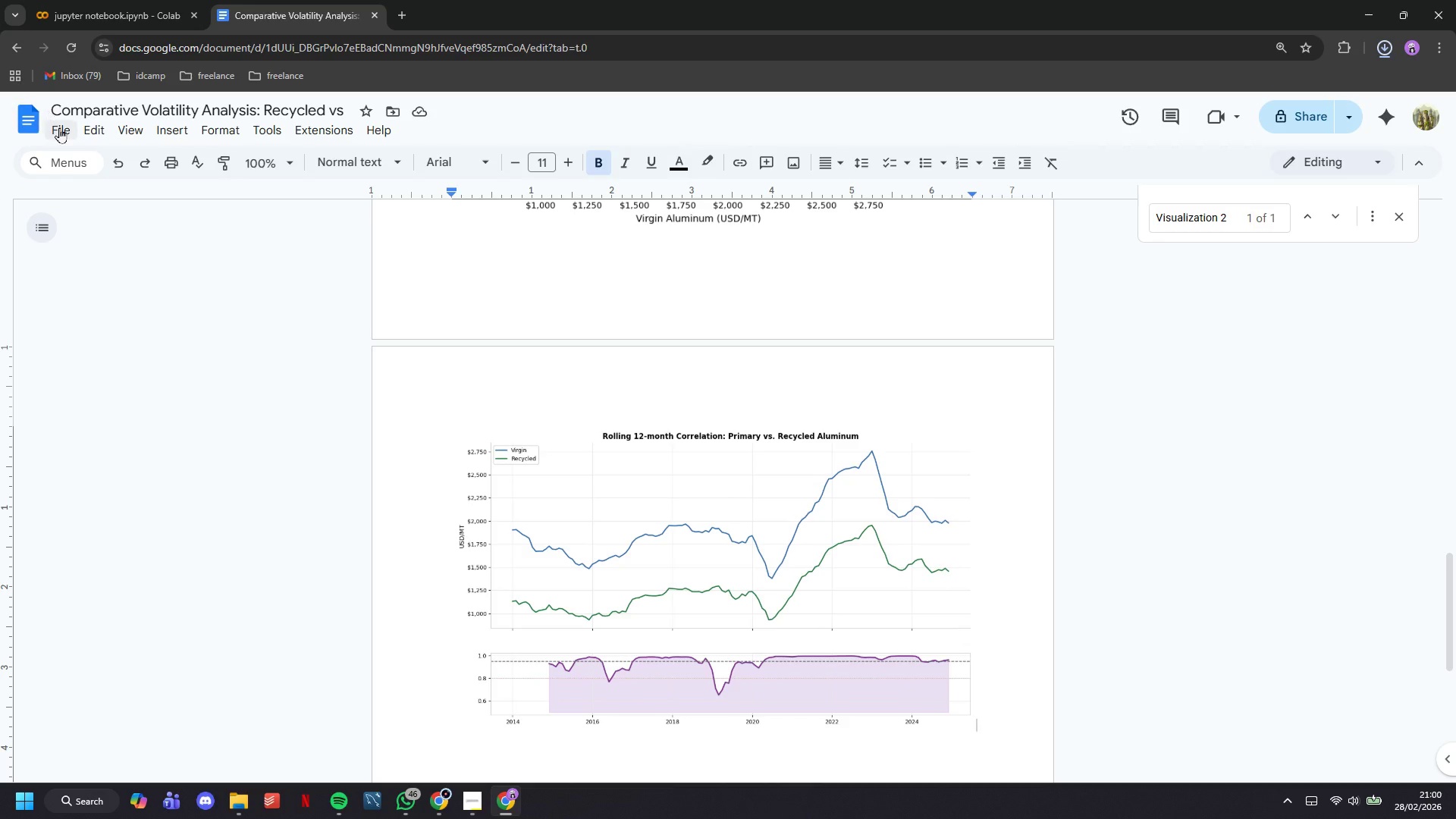 
left_click([60, 128])
 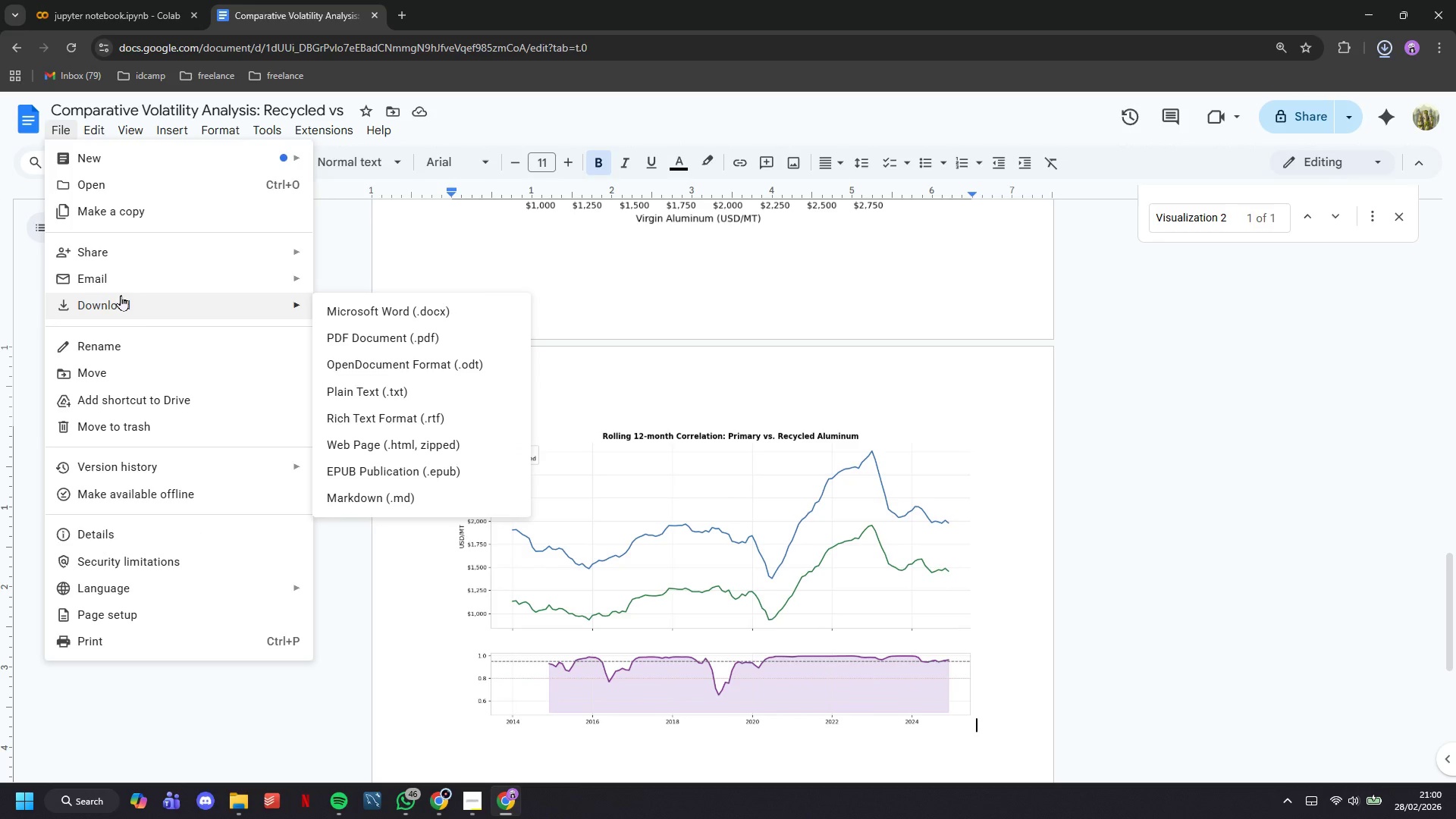 
left_click([375, 337])
 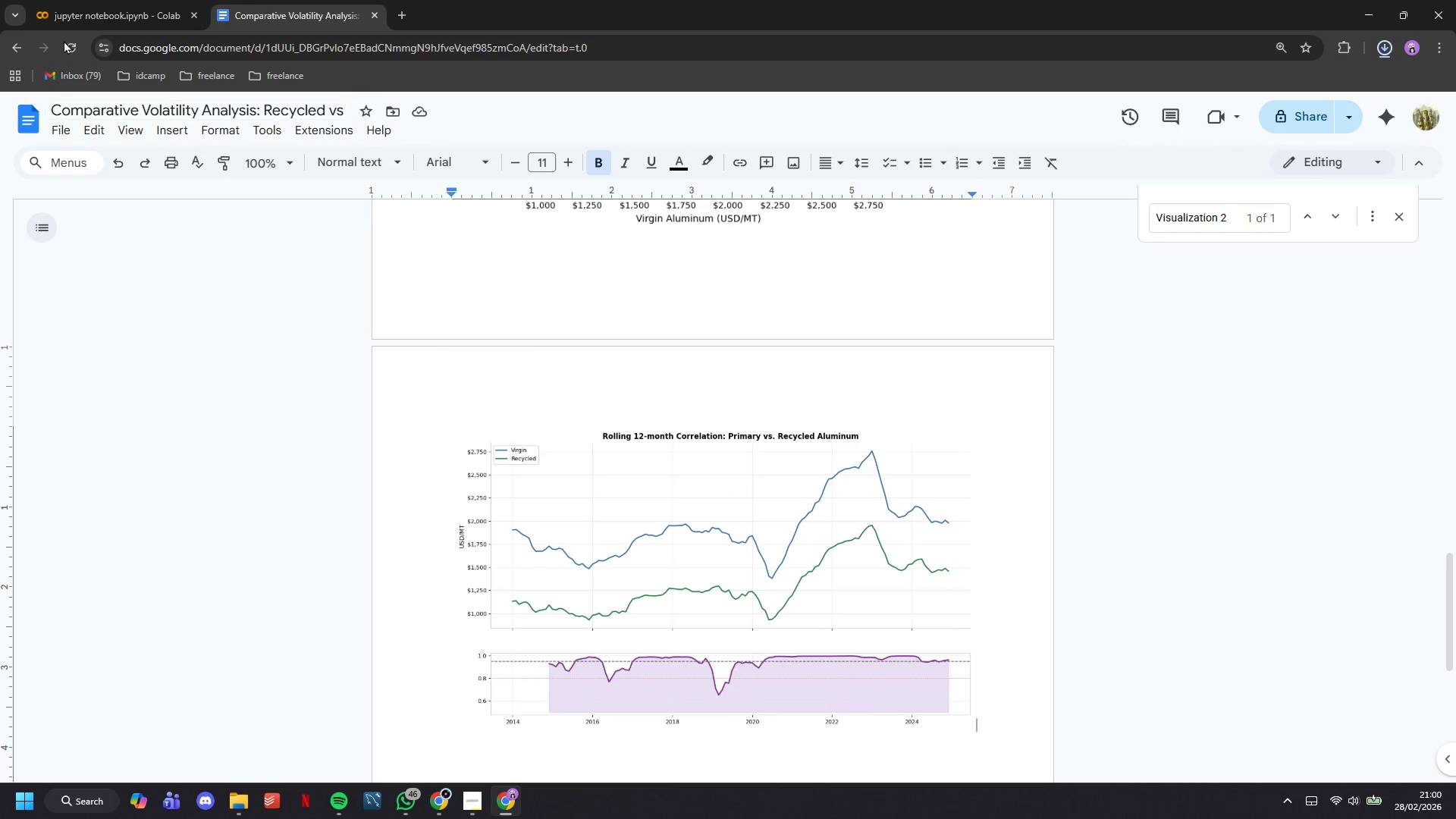 
left_click([74, 0])
 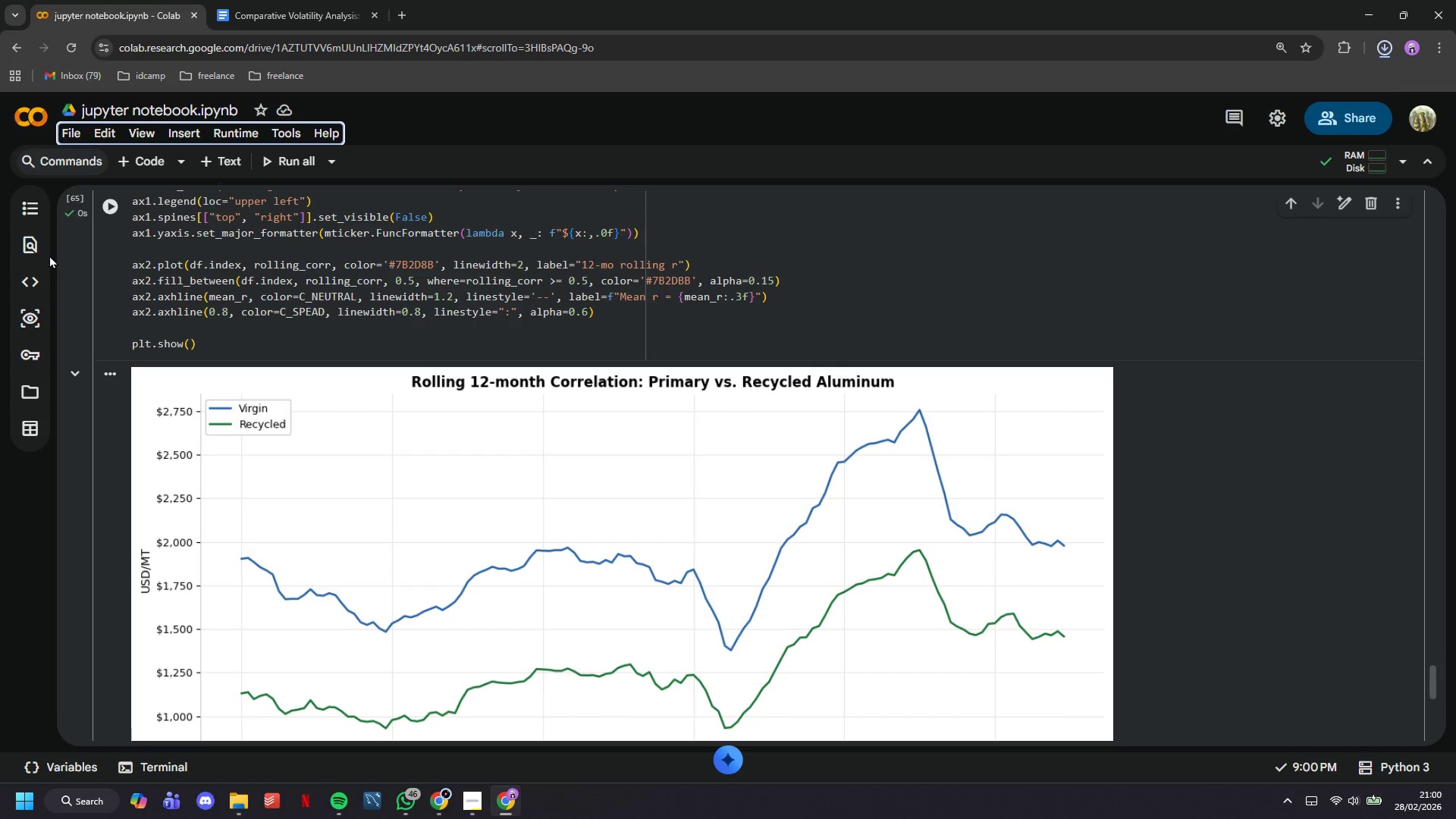 
left_click([30, 212])
 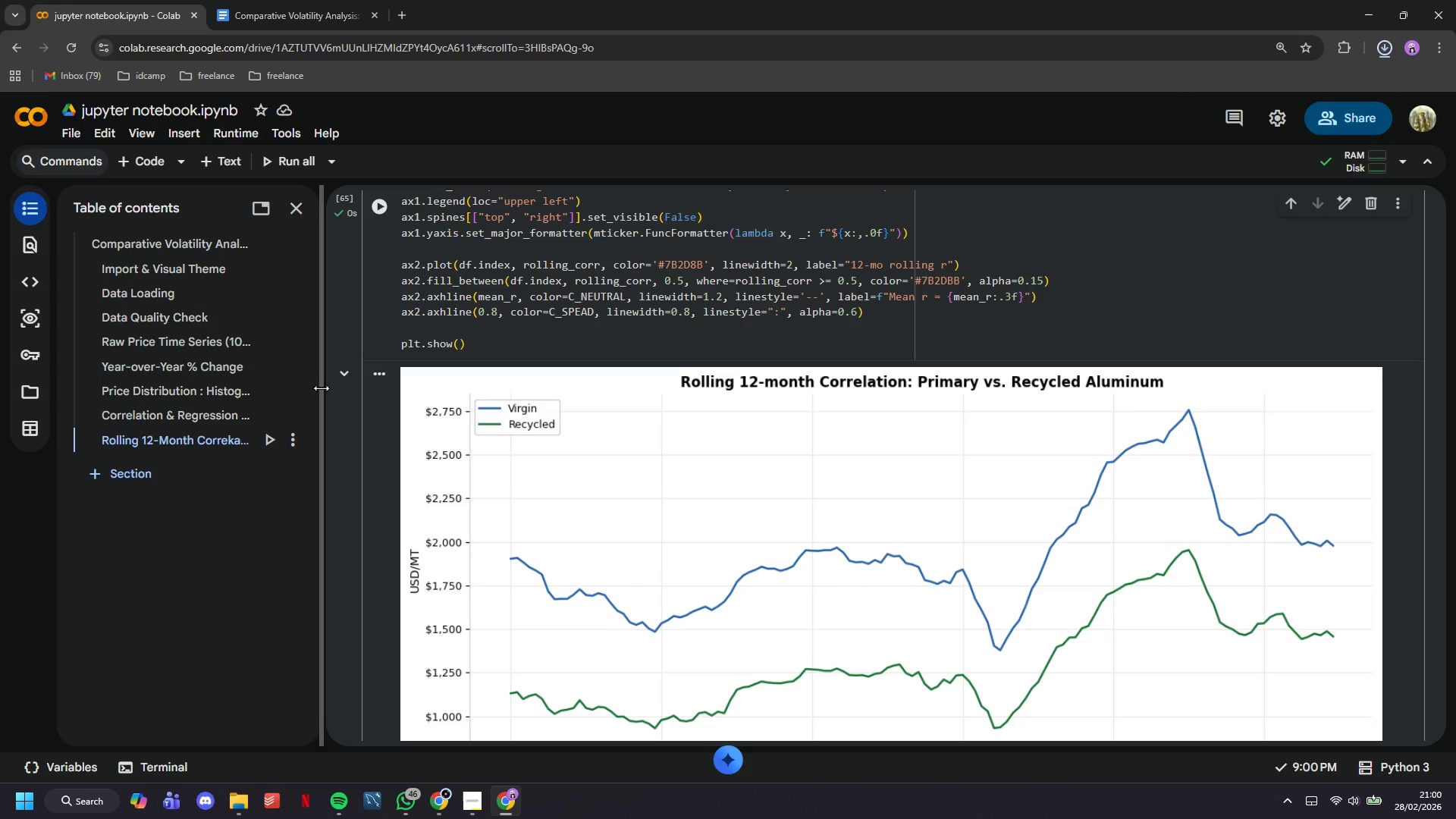 
left_click_drag(start_coordinate=[322, 388], to_coordinate=[560, 430])
 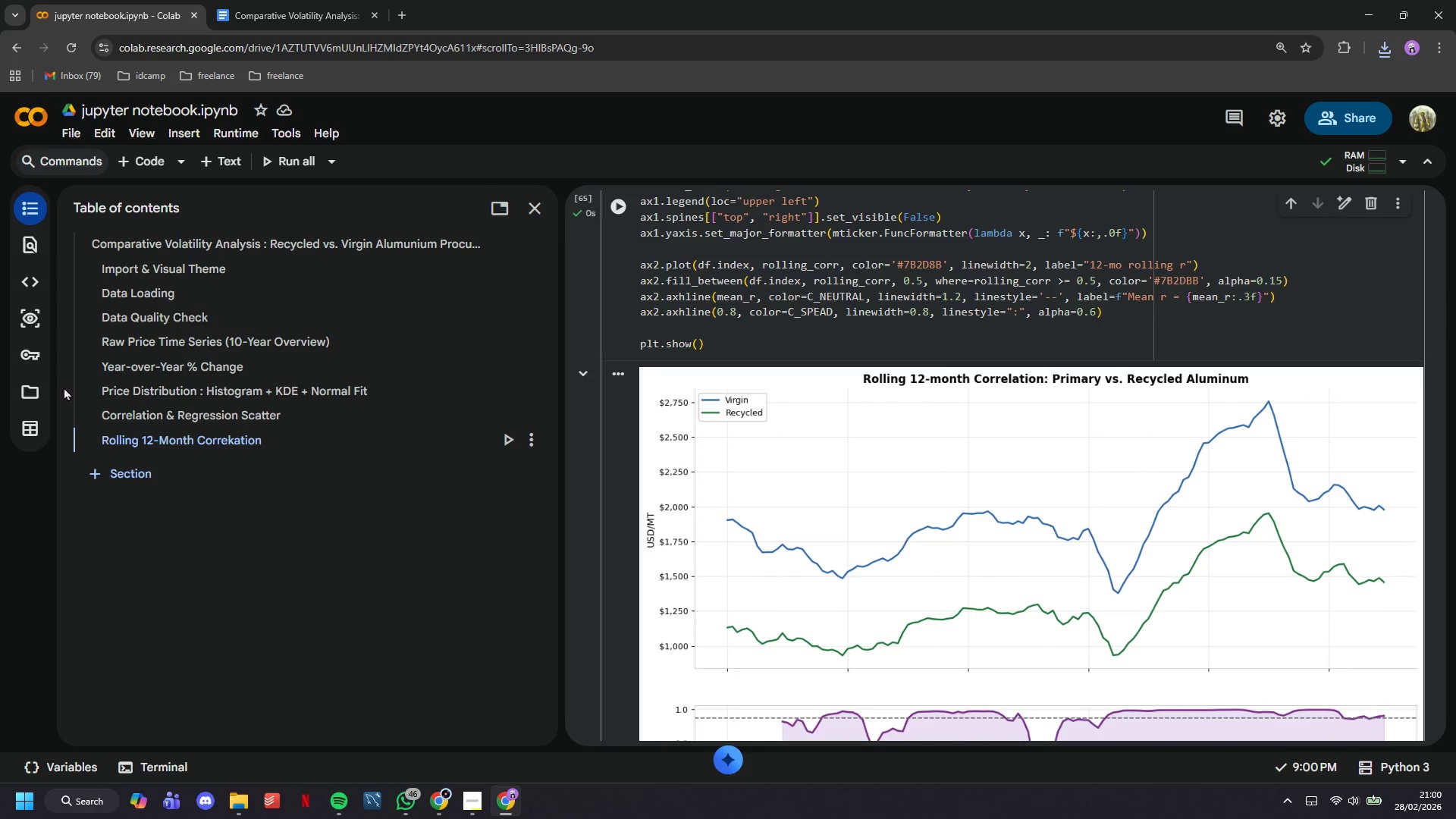 